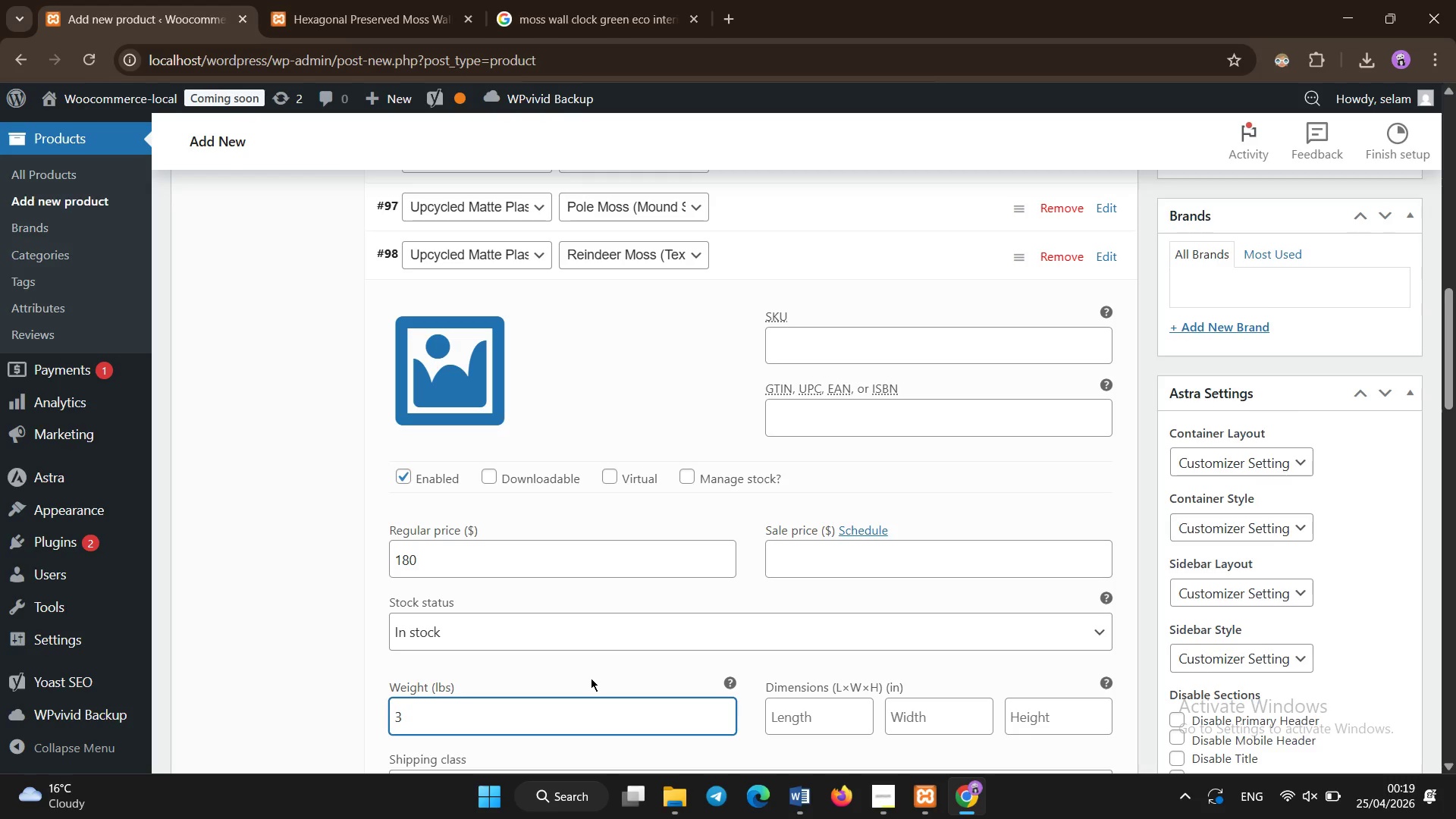 
key(Backspace)
 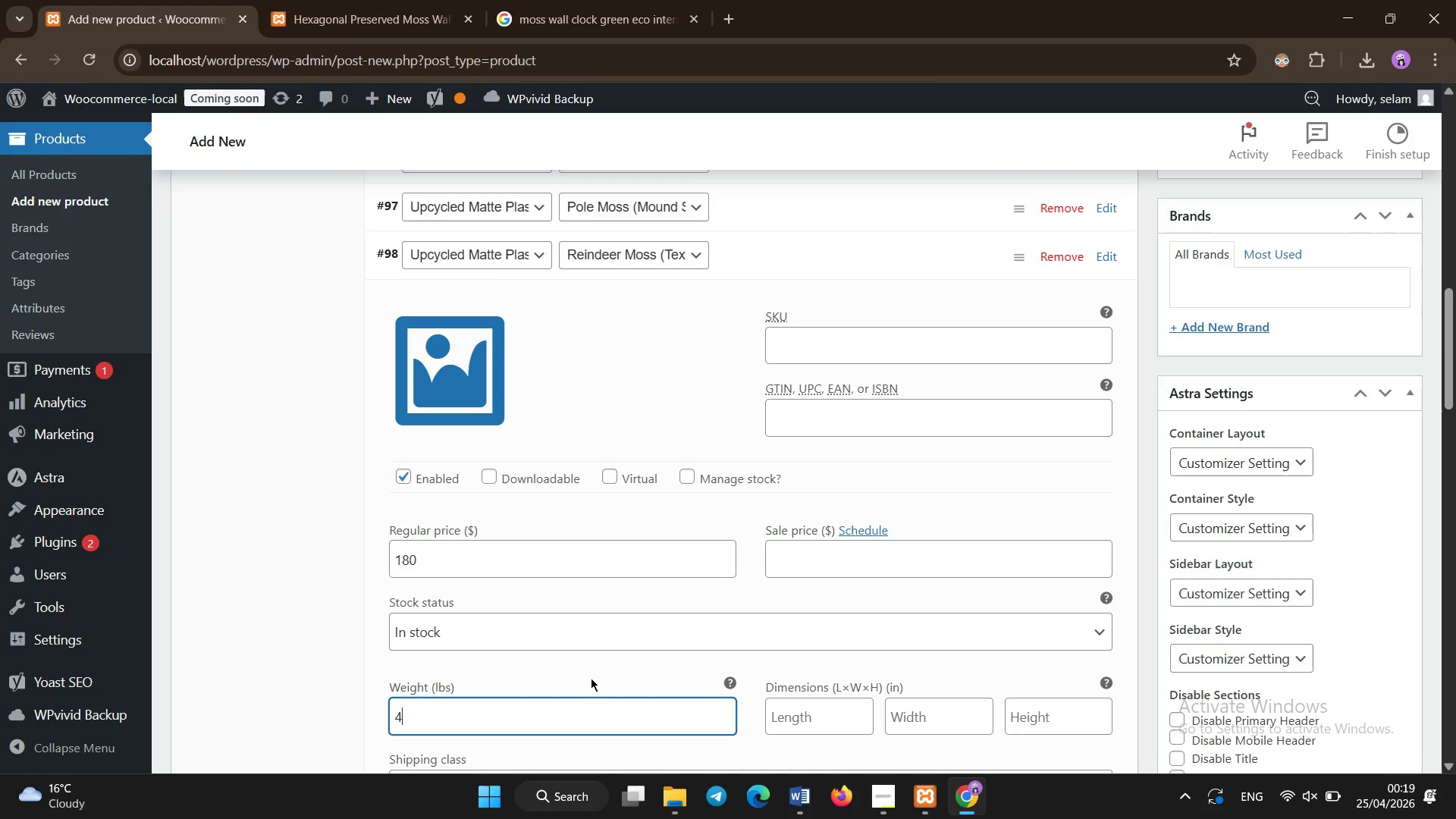 
key(4)
 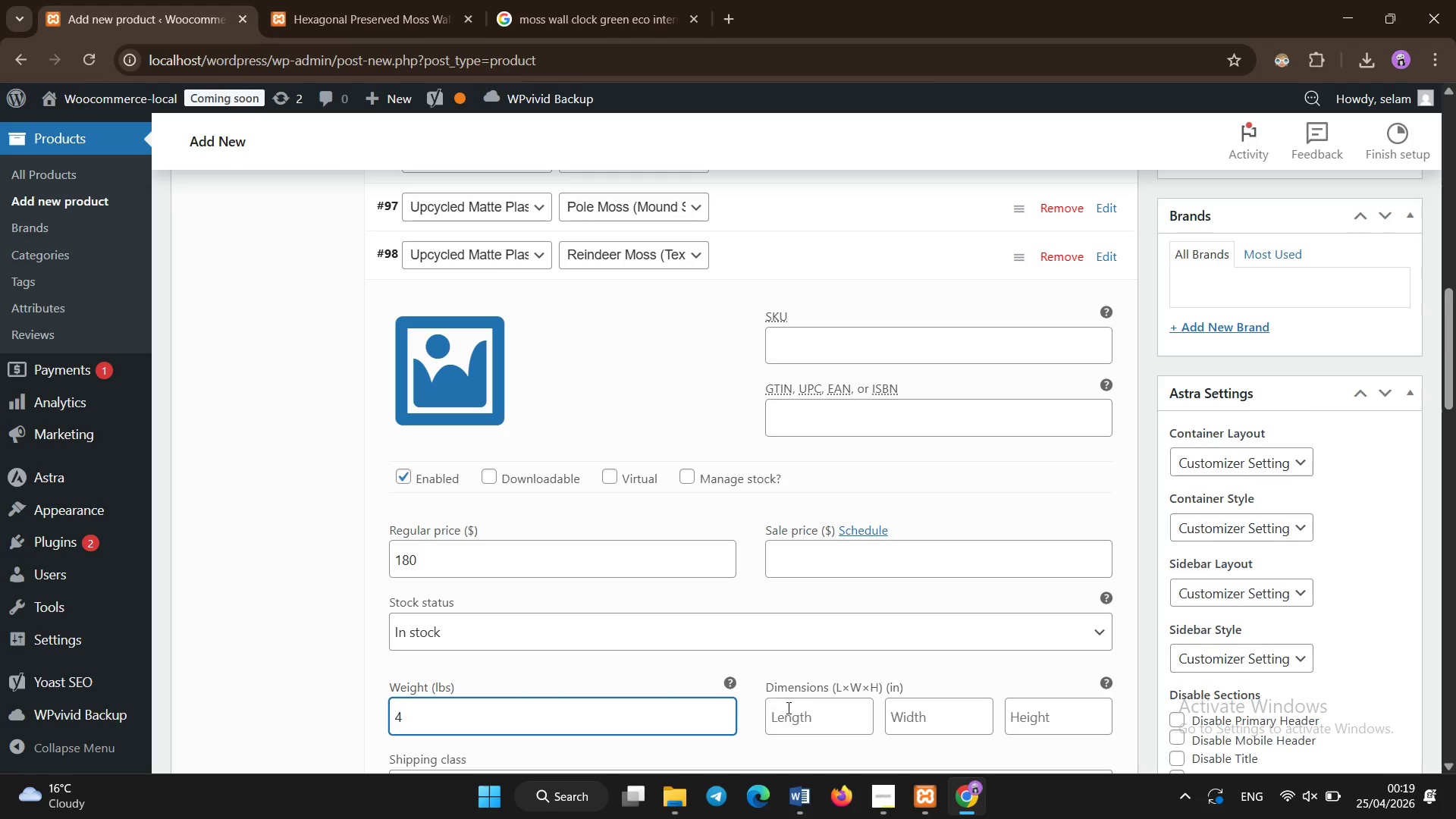 
left_click([790, 709])
 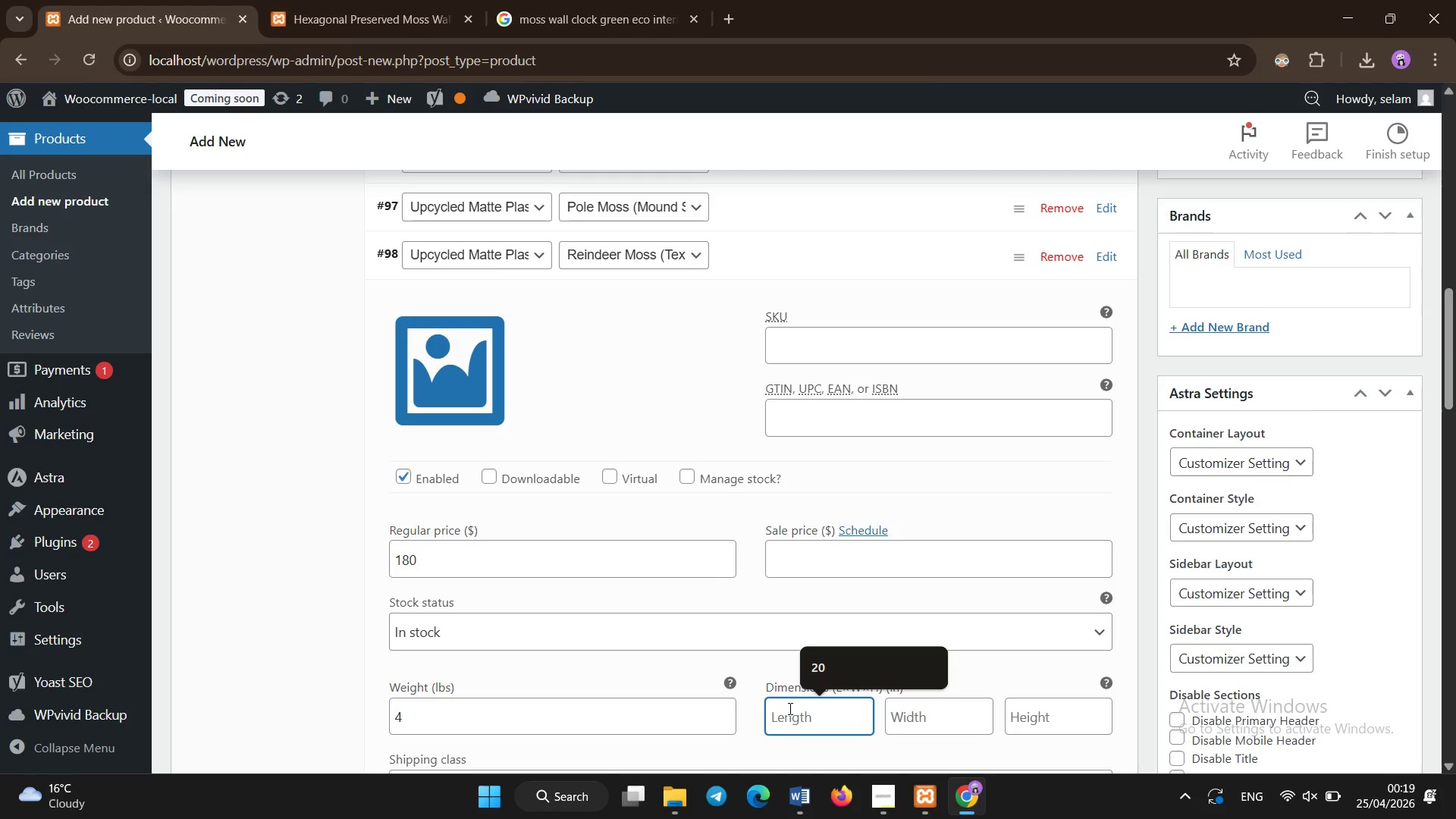 
type(50)
 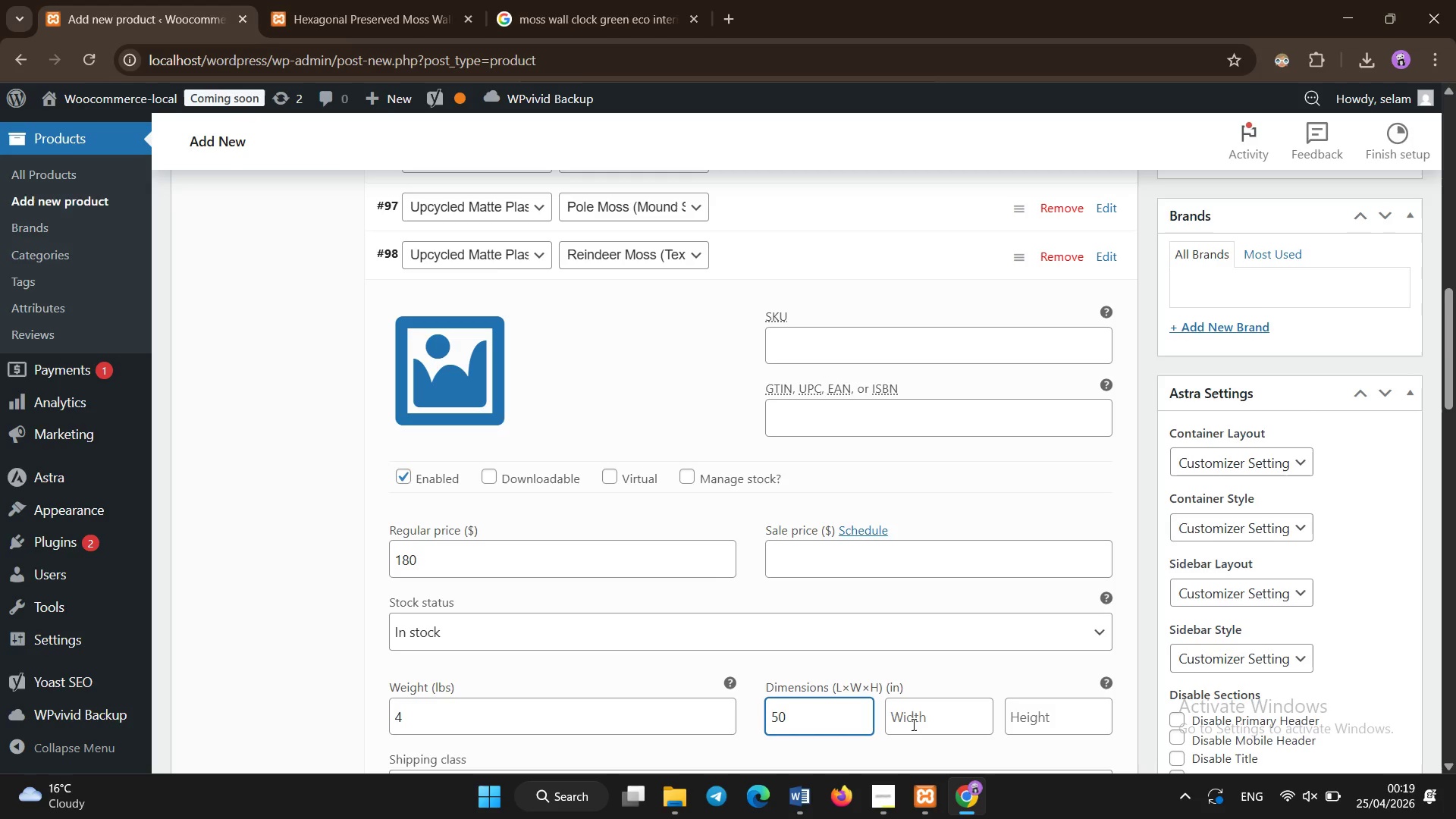 
left_click([914, 724])
 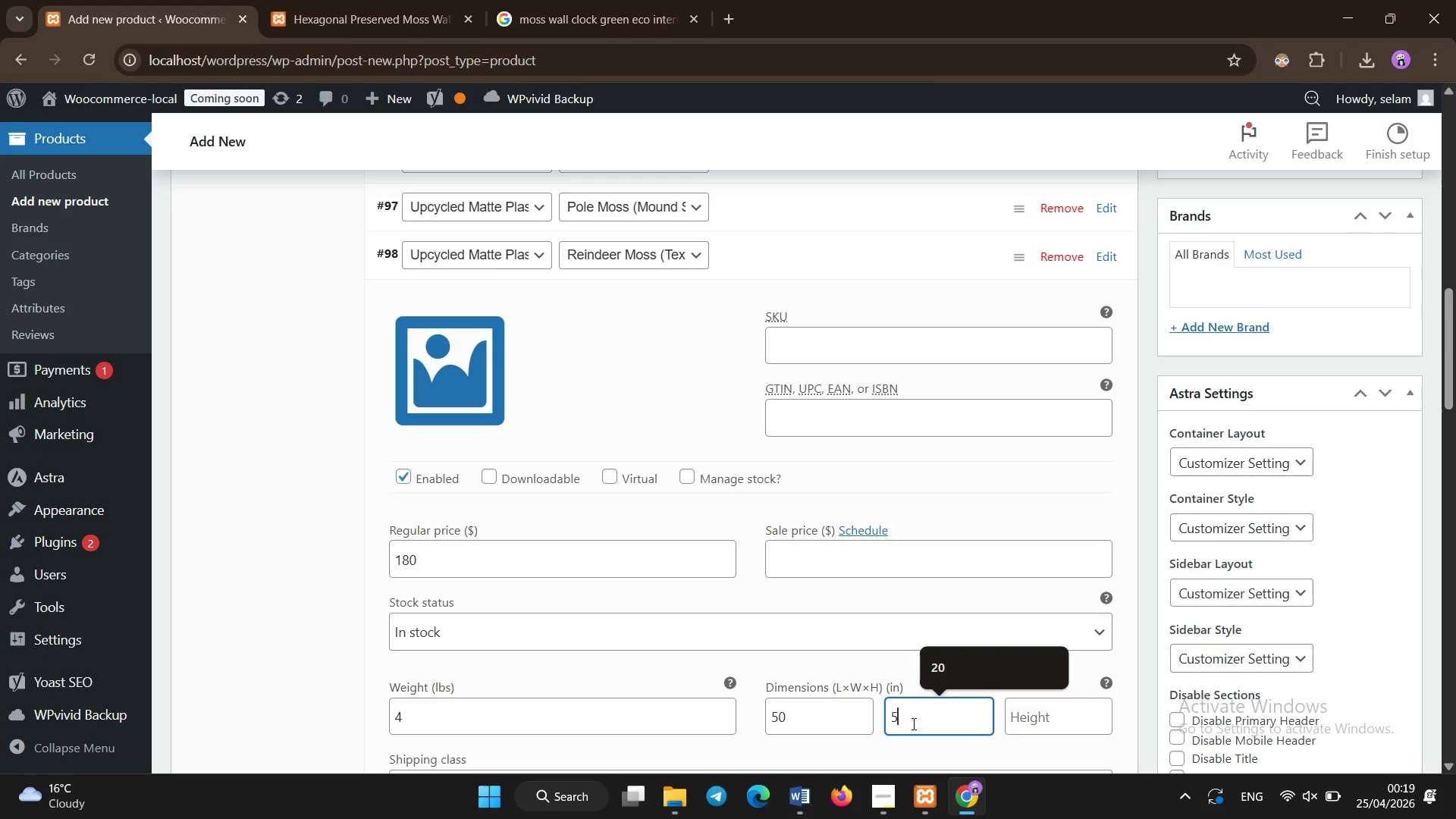 
type(50)
 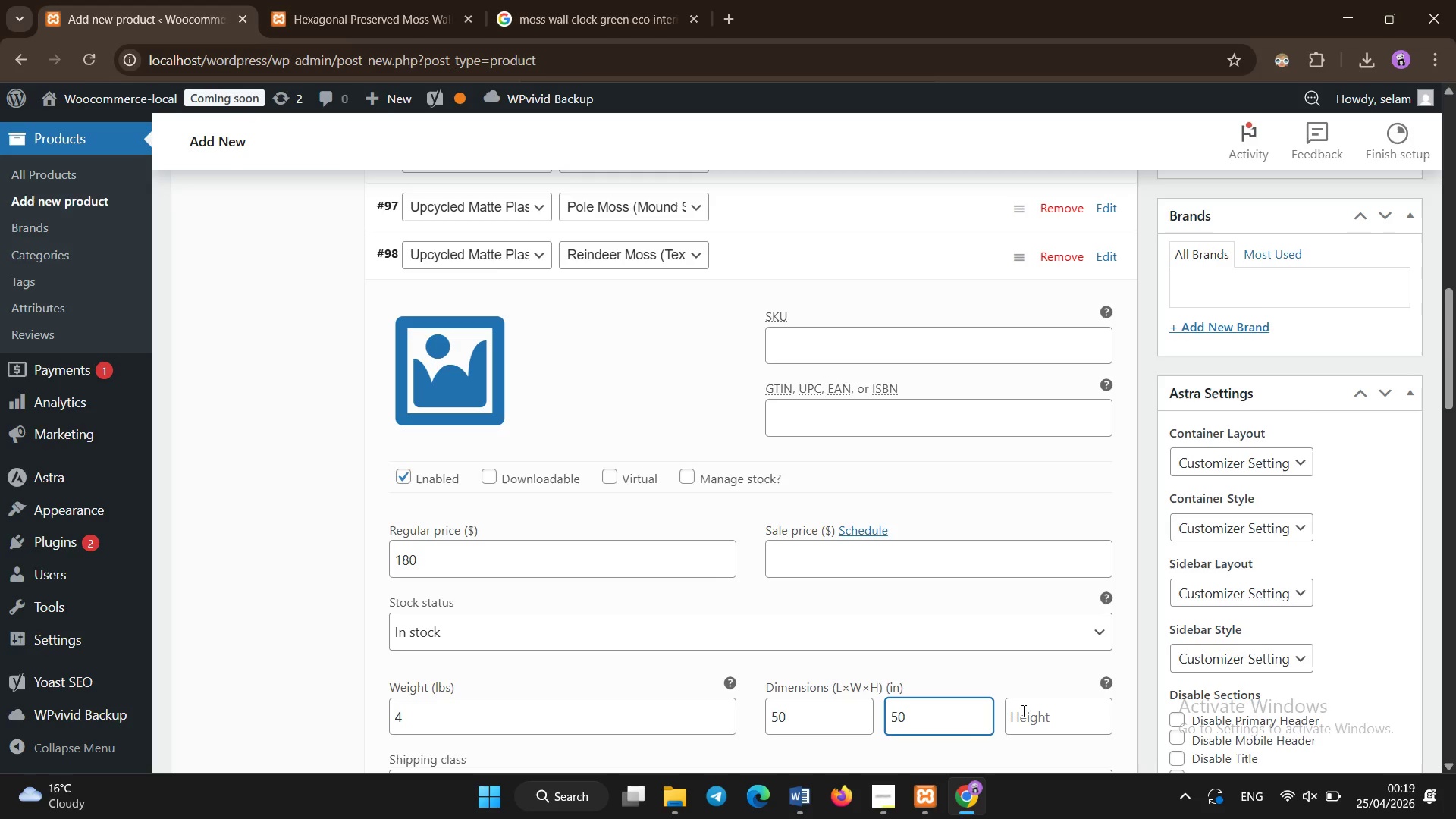 
left_click([1034, 717])
 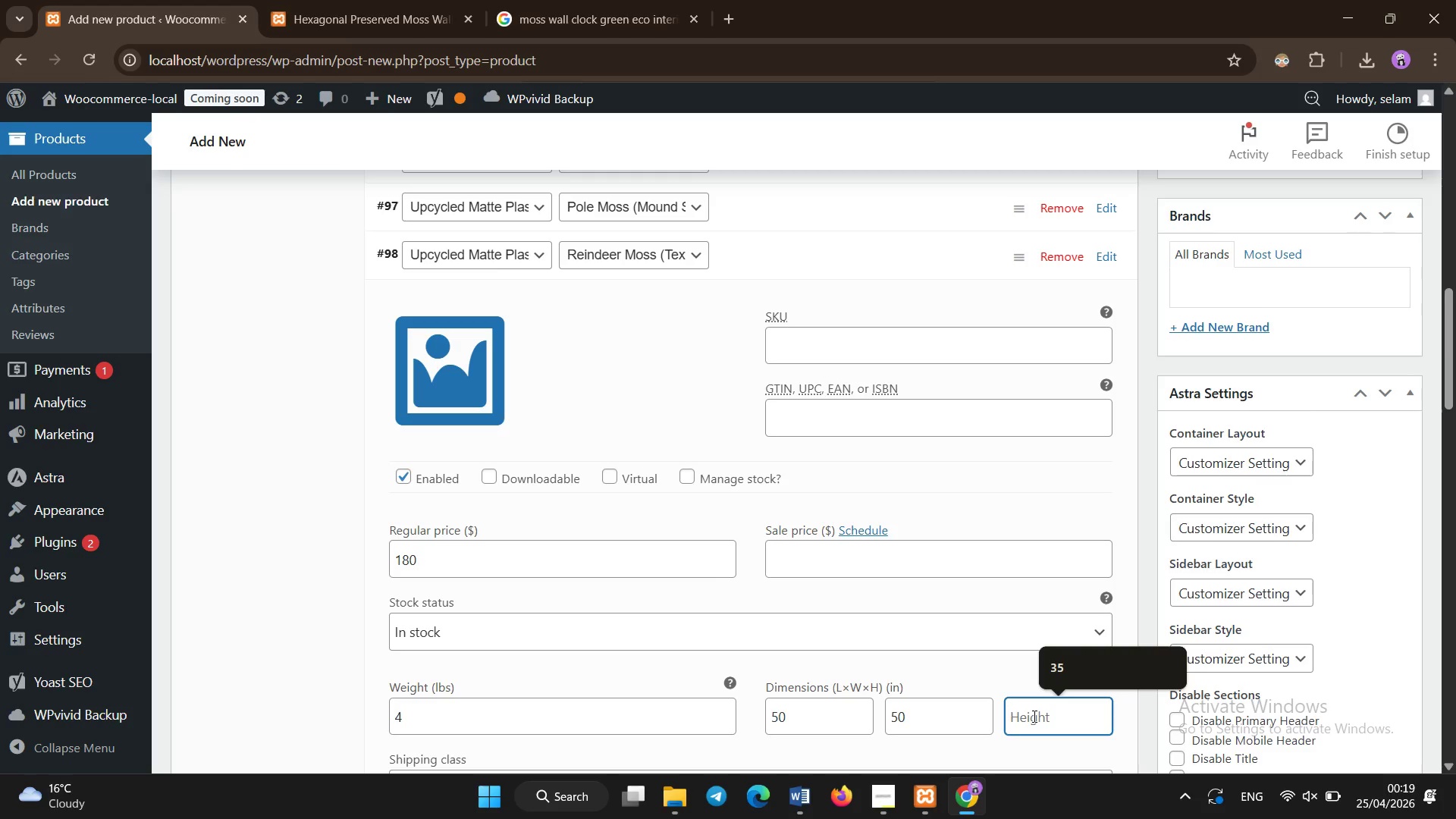 
type(60)
 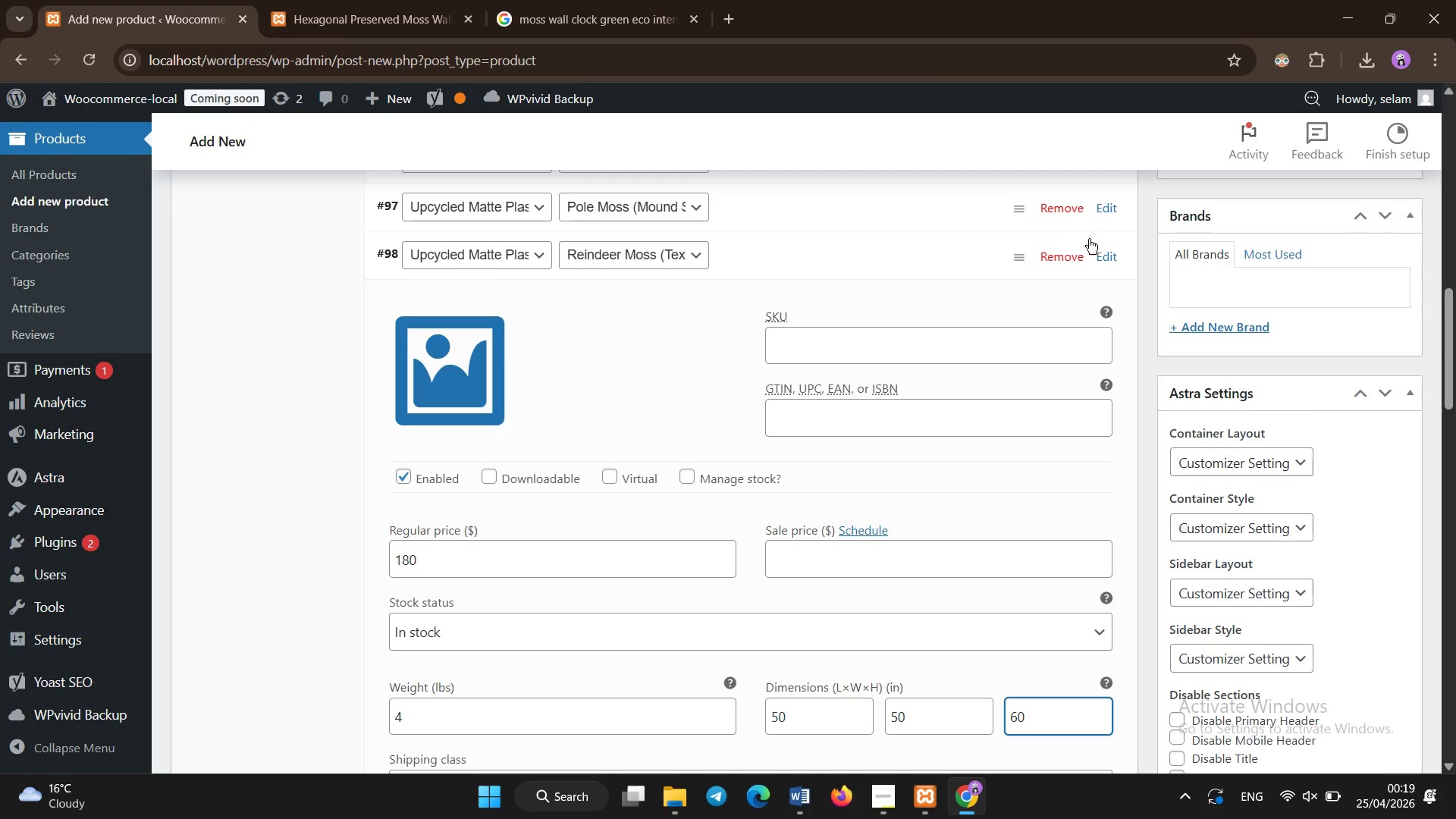 
left_click([1112, 267])
 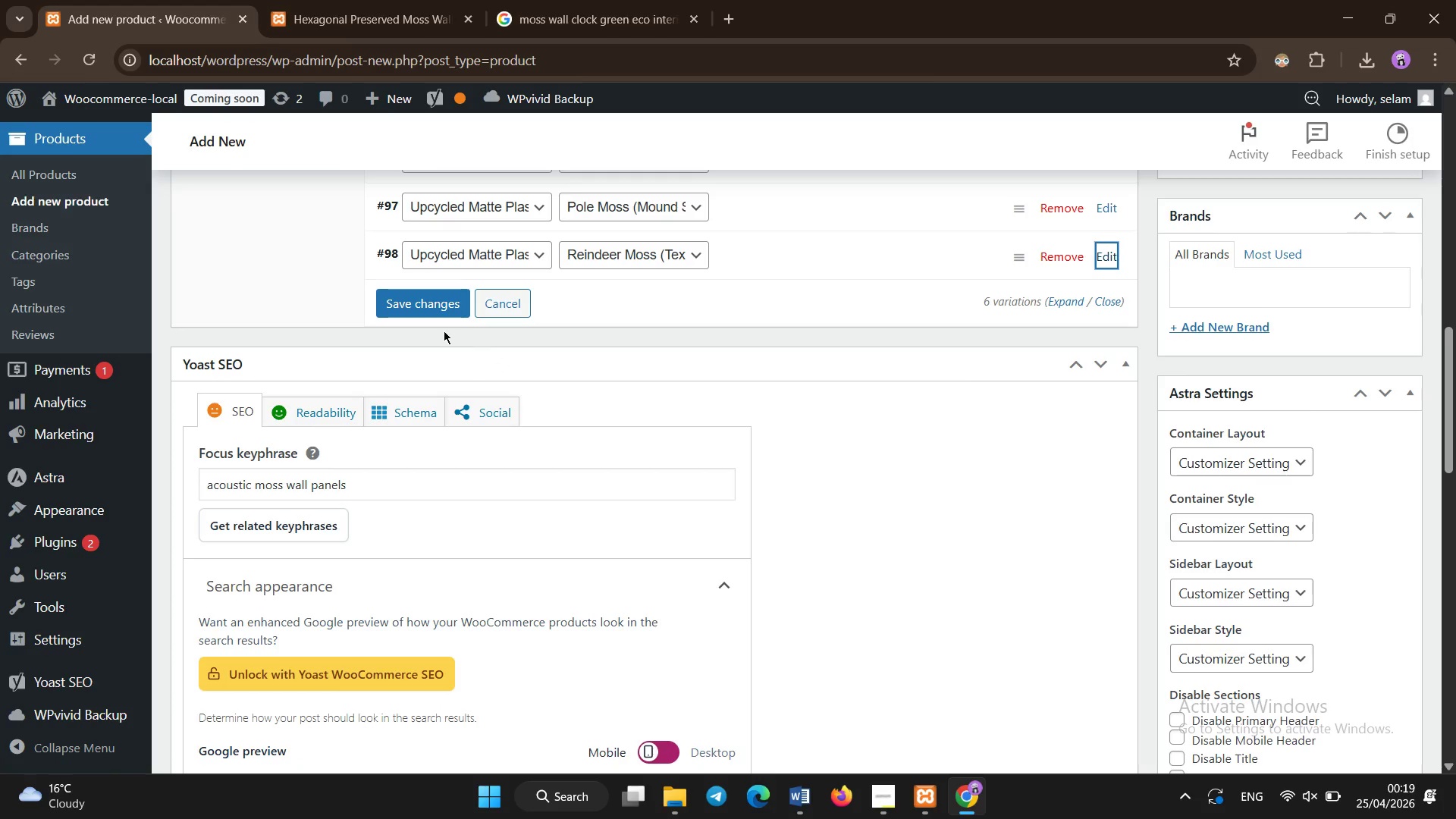 
left_click([439, 313])
 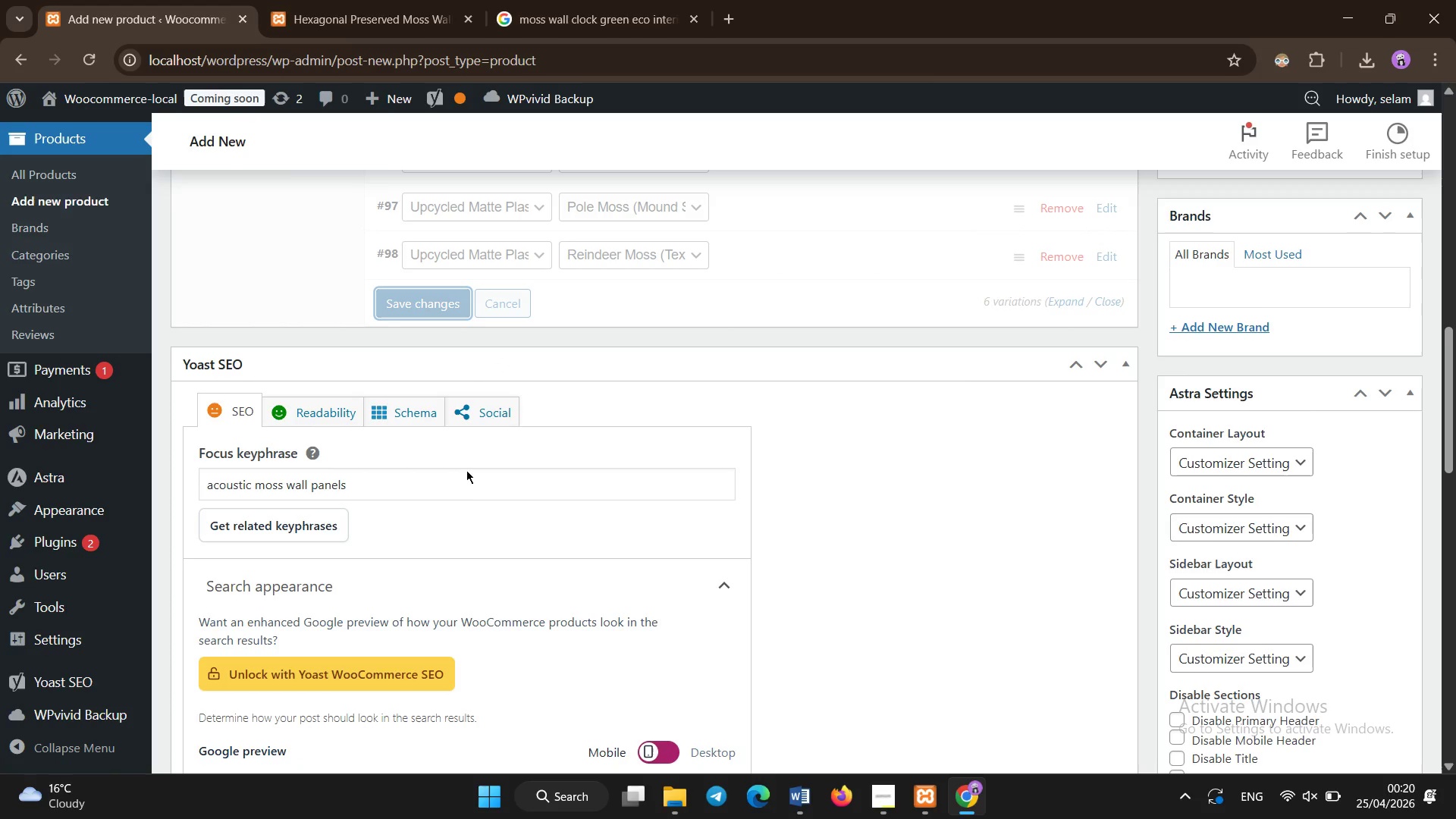 
scroll: coordinate [482, 517], scroll_direction: down, amount: 4.0
 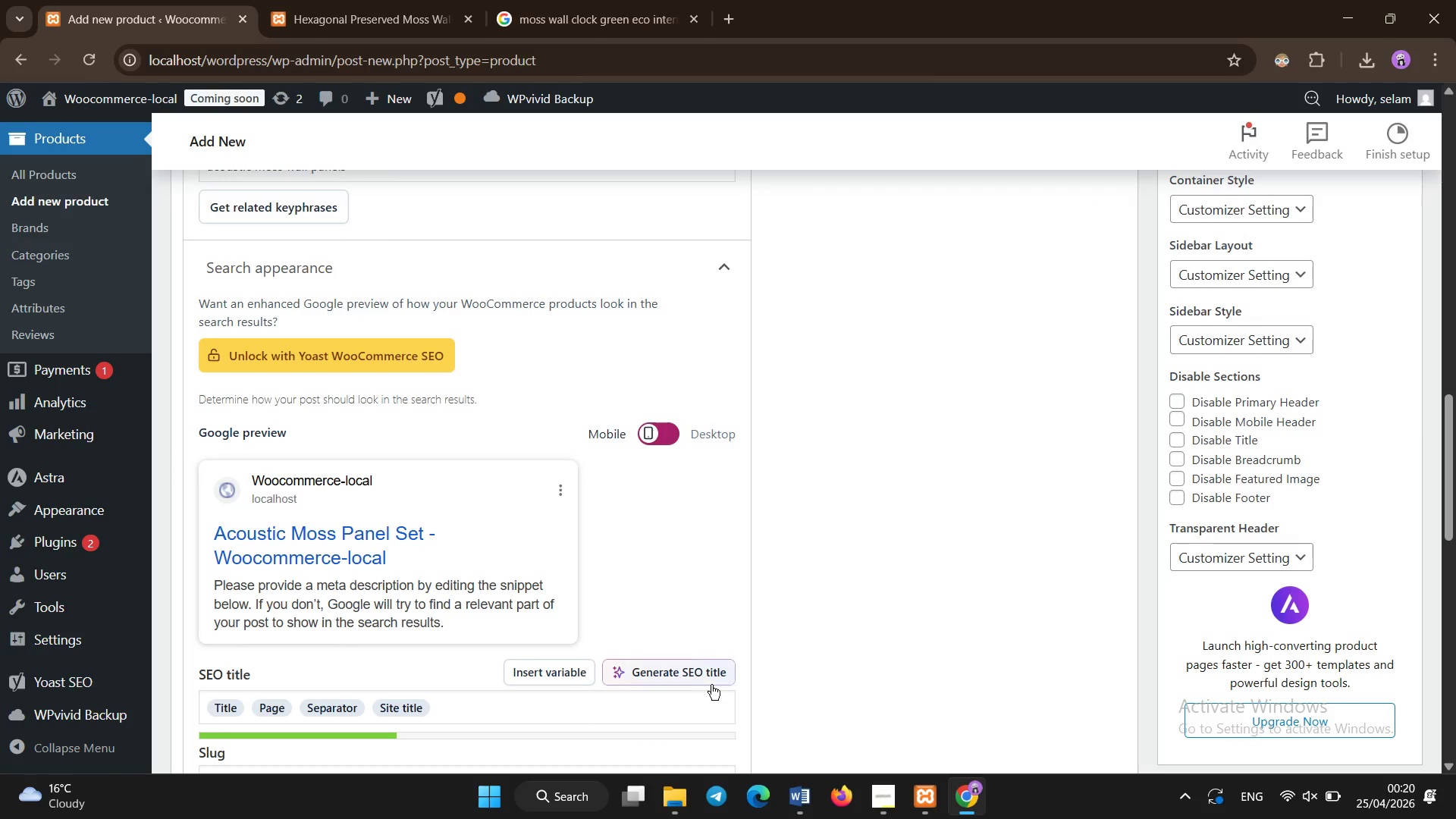 
left_click([709, 676])
 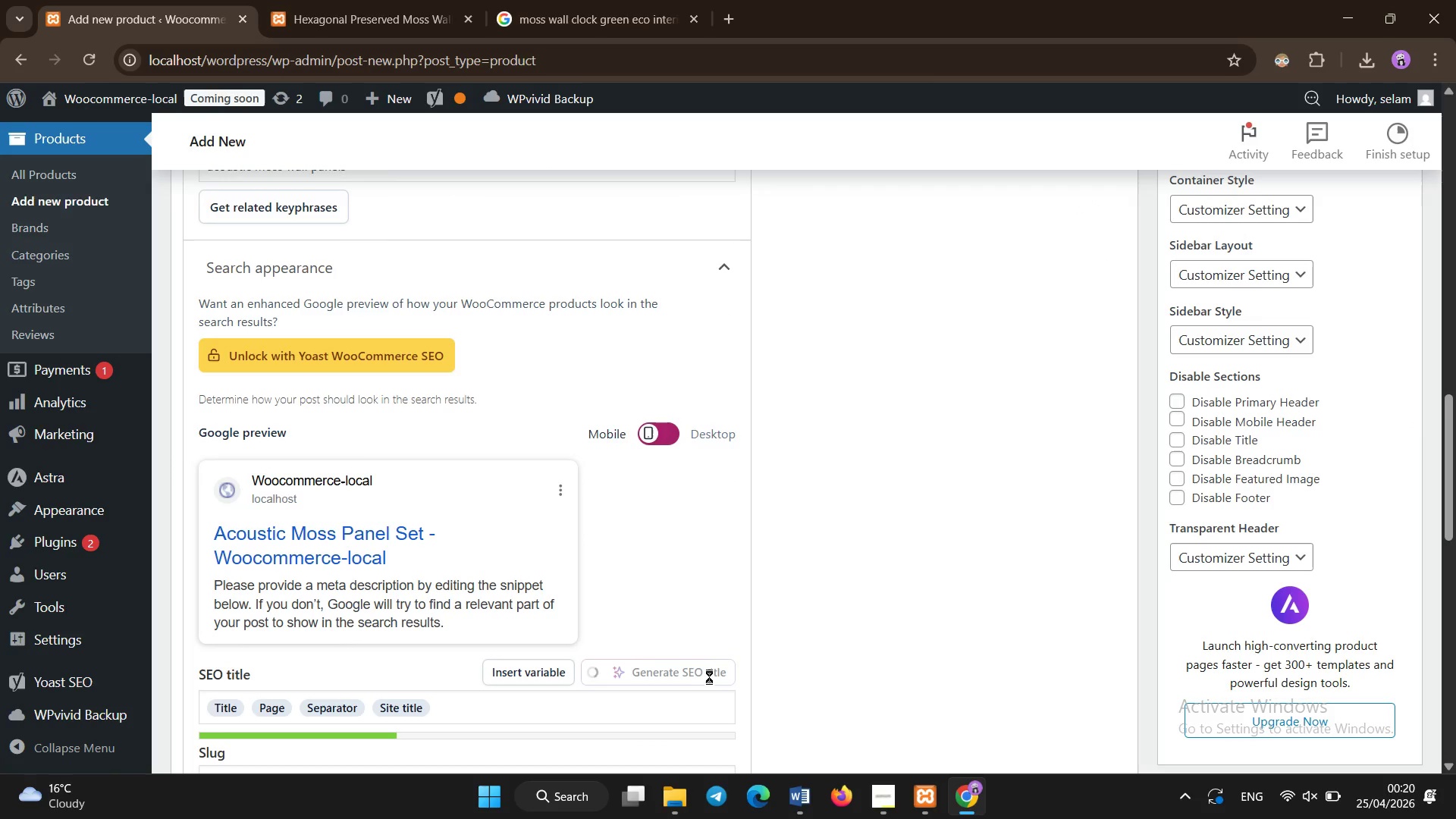 
scroll: coordinate [709, 675], scroll_direction: down, amount: 1.0
 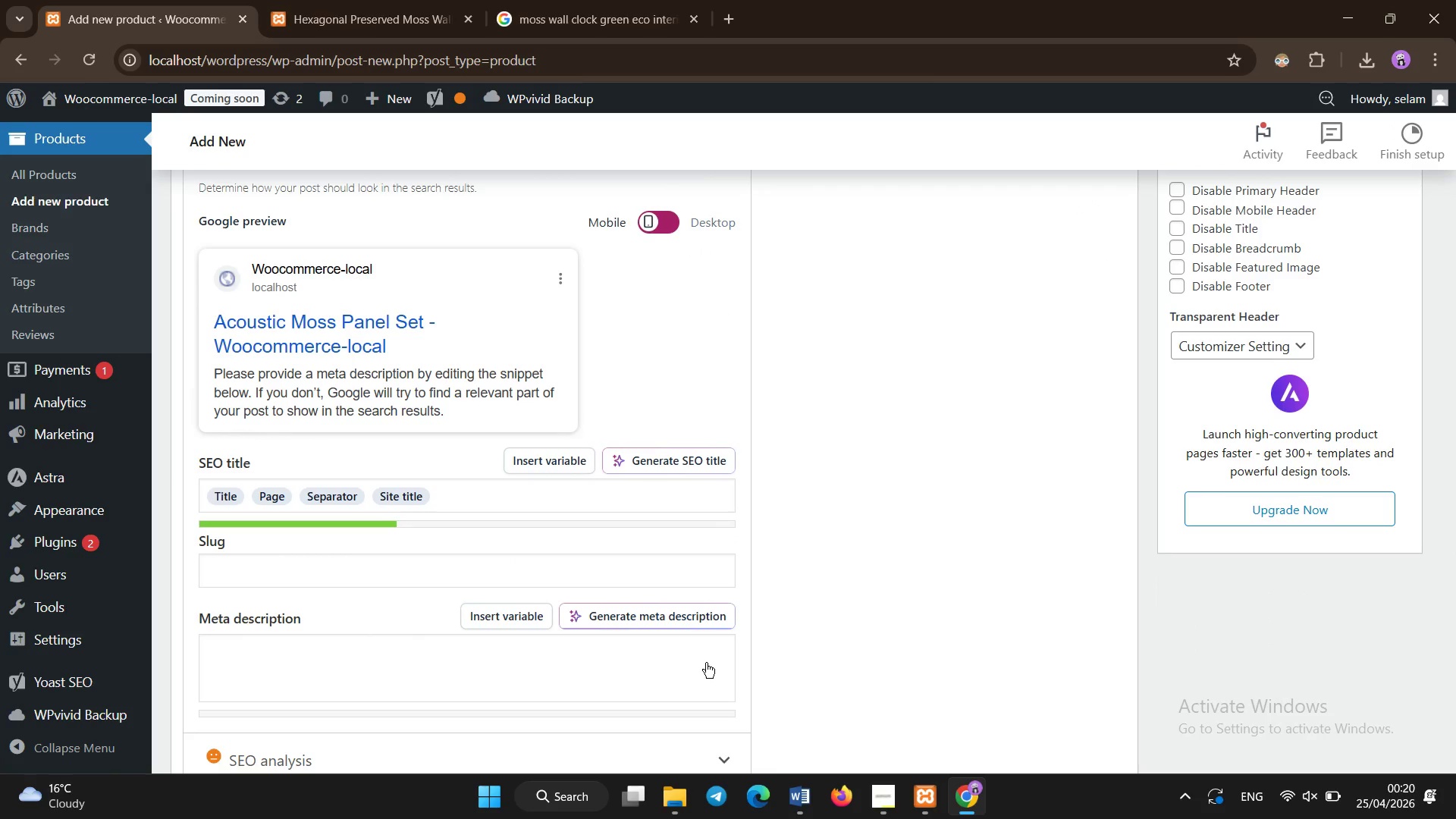 
scroll: coordinate [686, 623], scroll_direction: up, amount: 3.0
 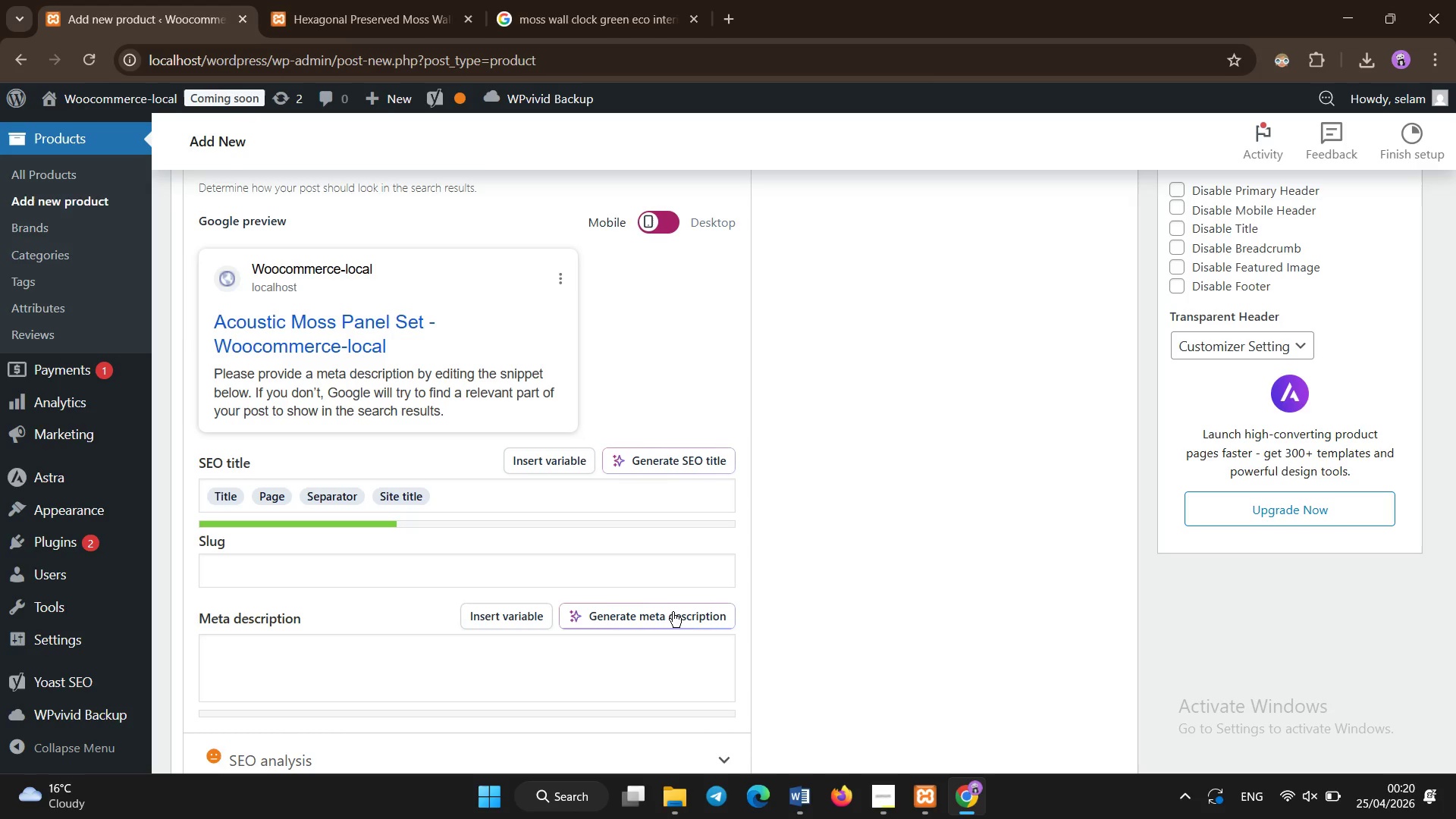 
left_click([673, 612])
 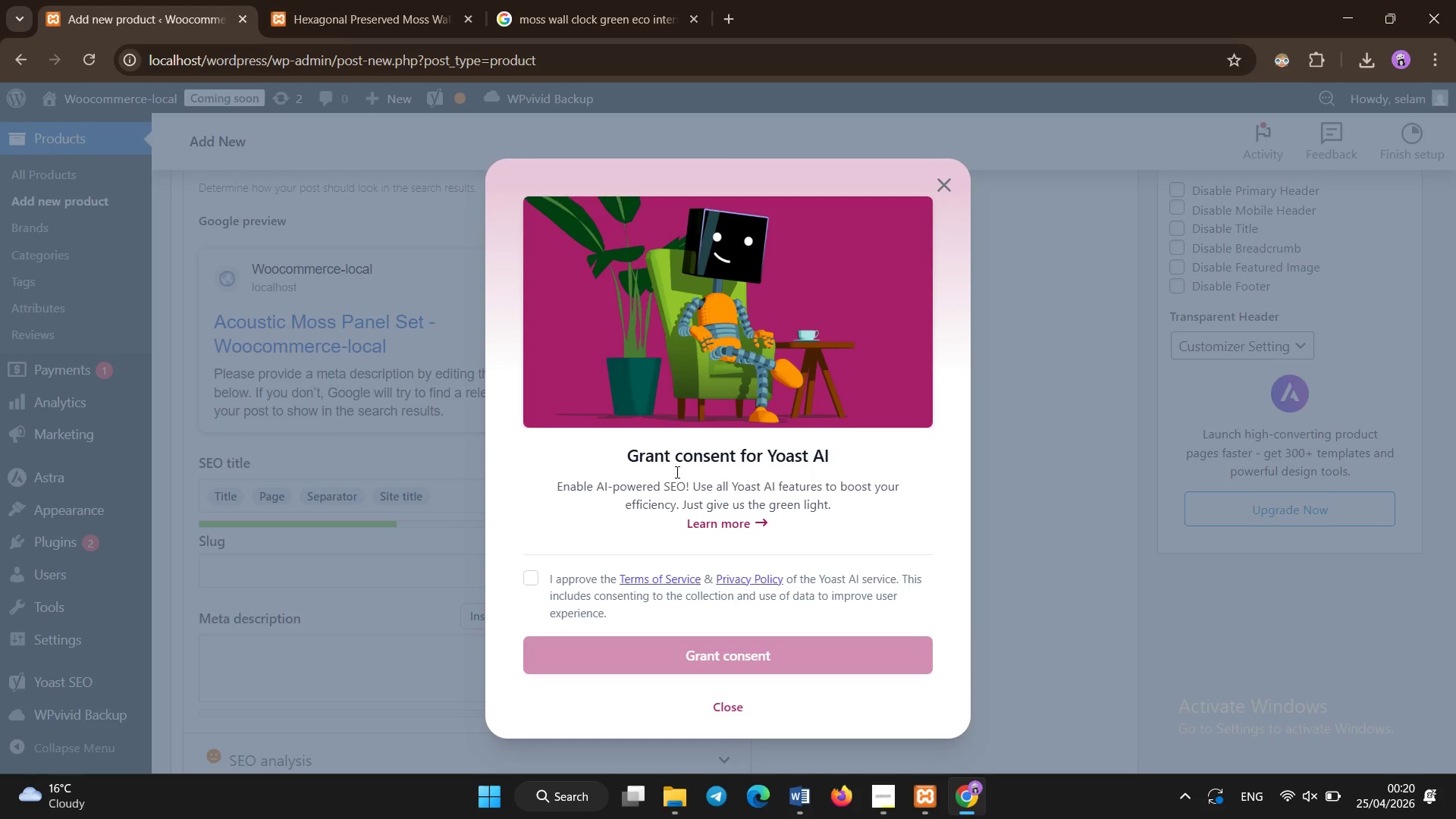 
left_click([946, 188])
 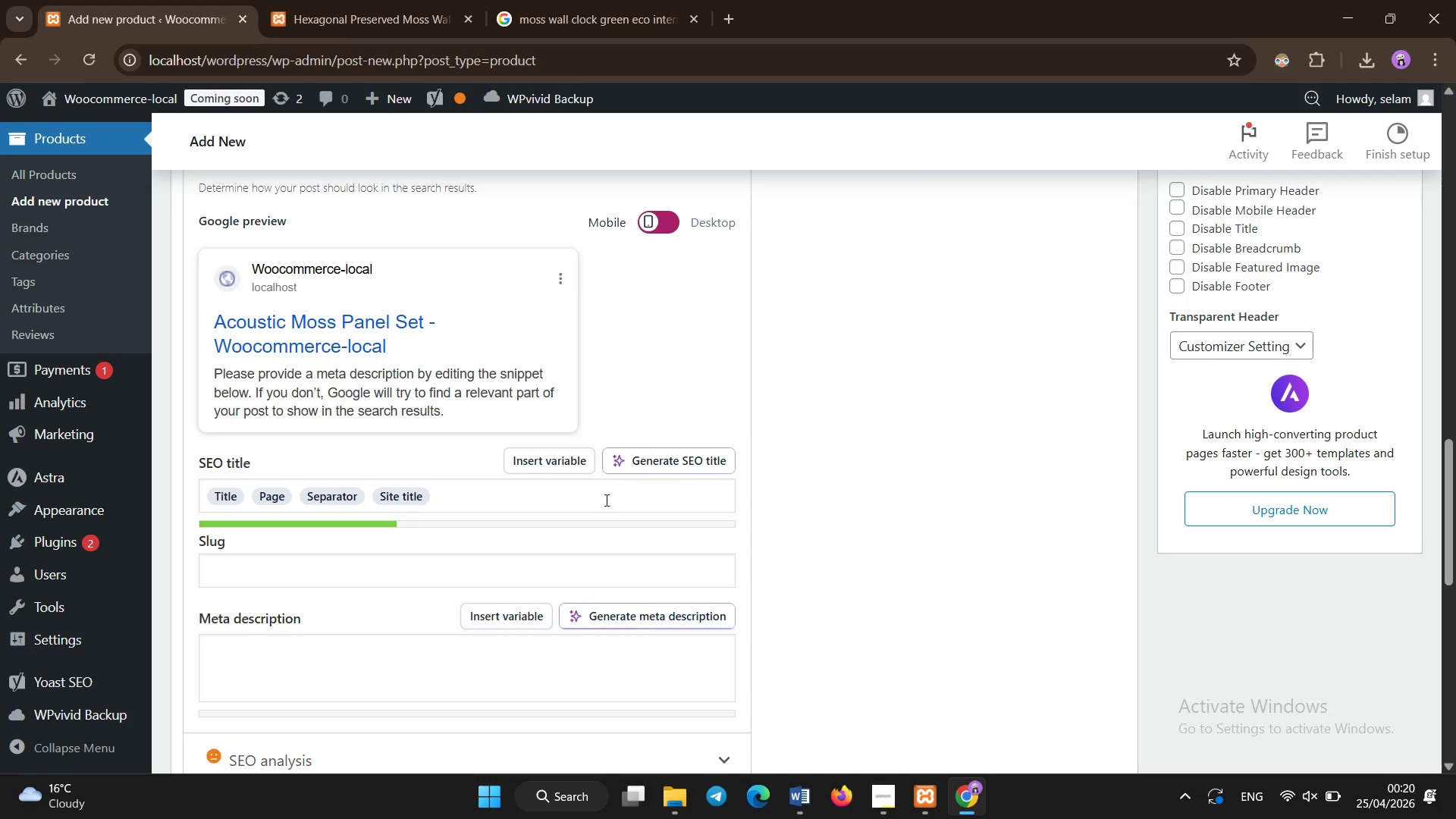 
scroll: coordinate [607, 500], scroll_direction: up, amount: 4.0
 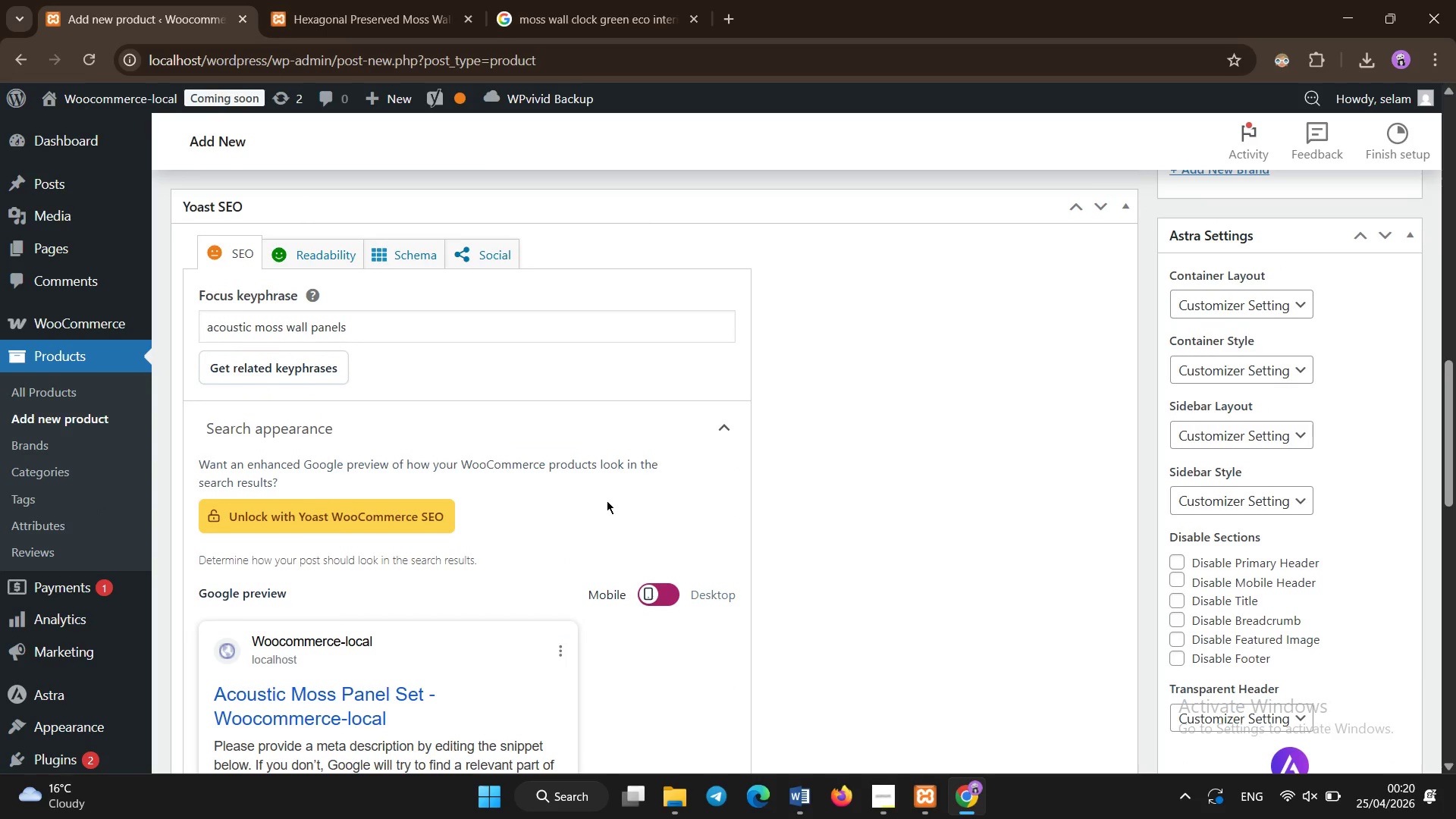 
scroll: coordinate [607, 500], scroll_direction: down, amount: 3.0
 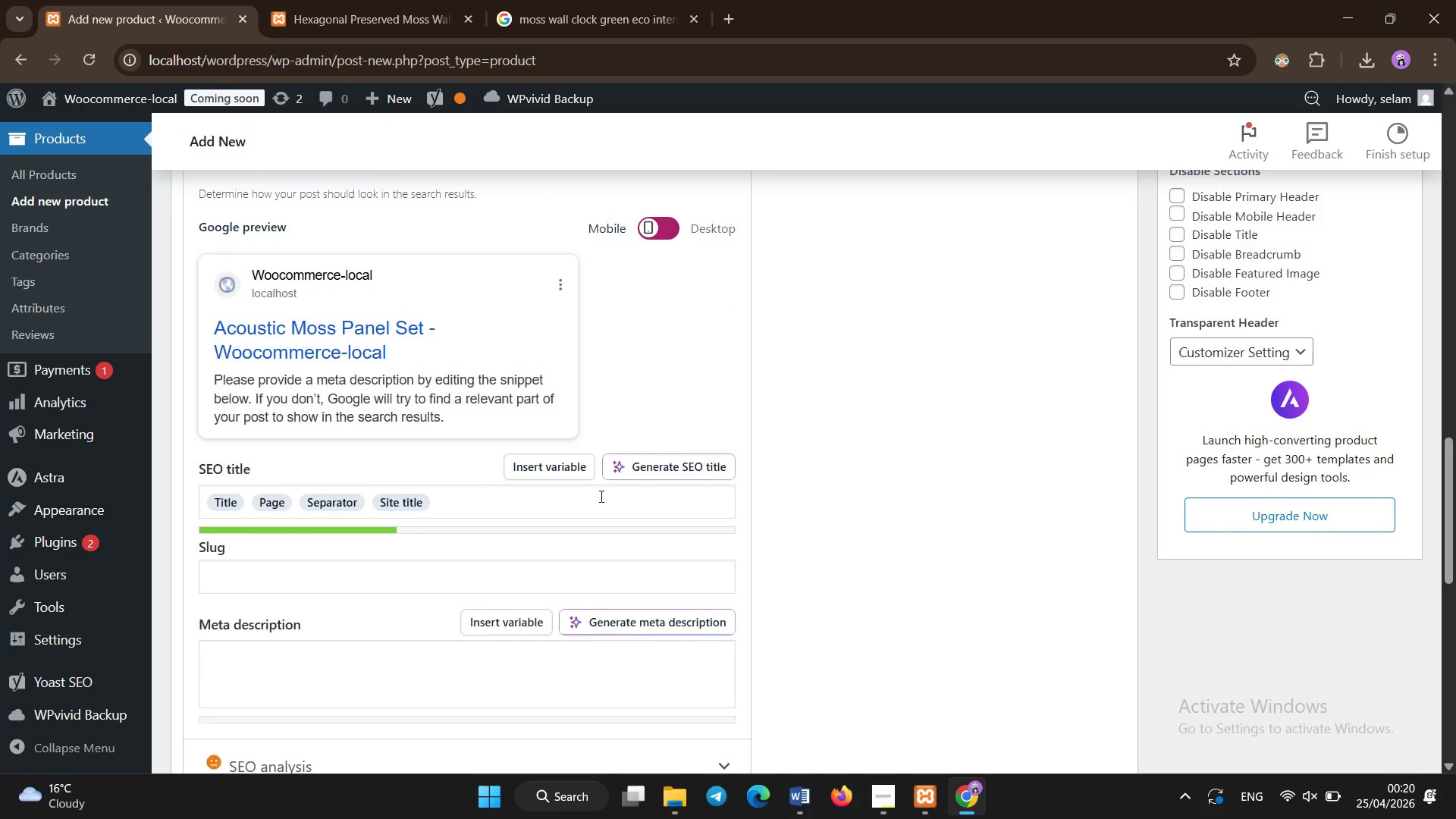 
scroll: coordinate [601, 497], scroll_direction: none, amount: 0.0
 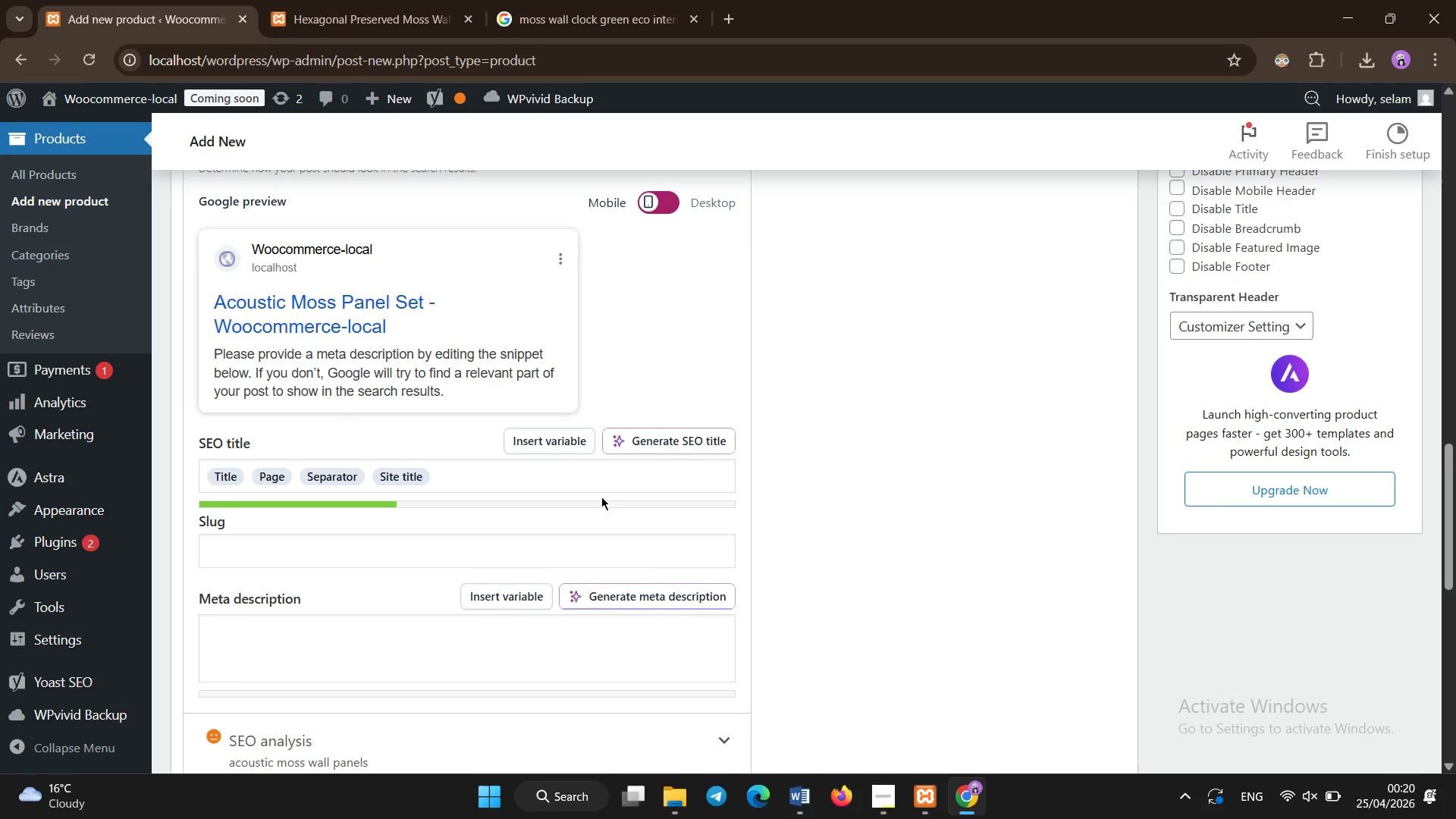 
scroll: coordinate [601, 497], scroll_direction: down, amount: 1.0
 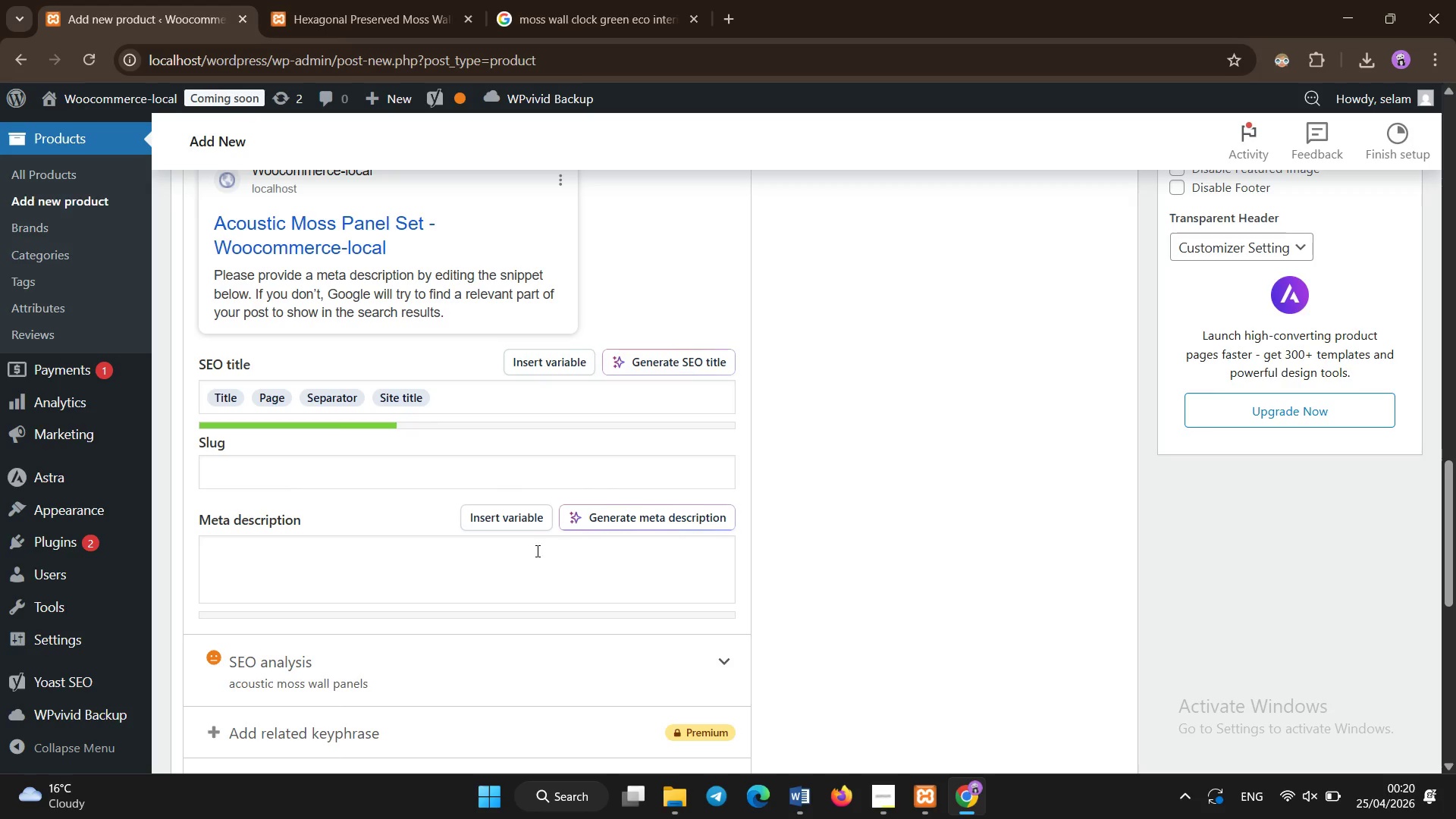 
left_click([532, 552])
 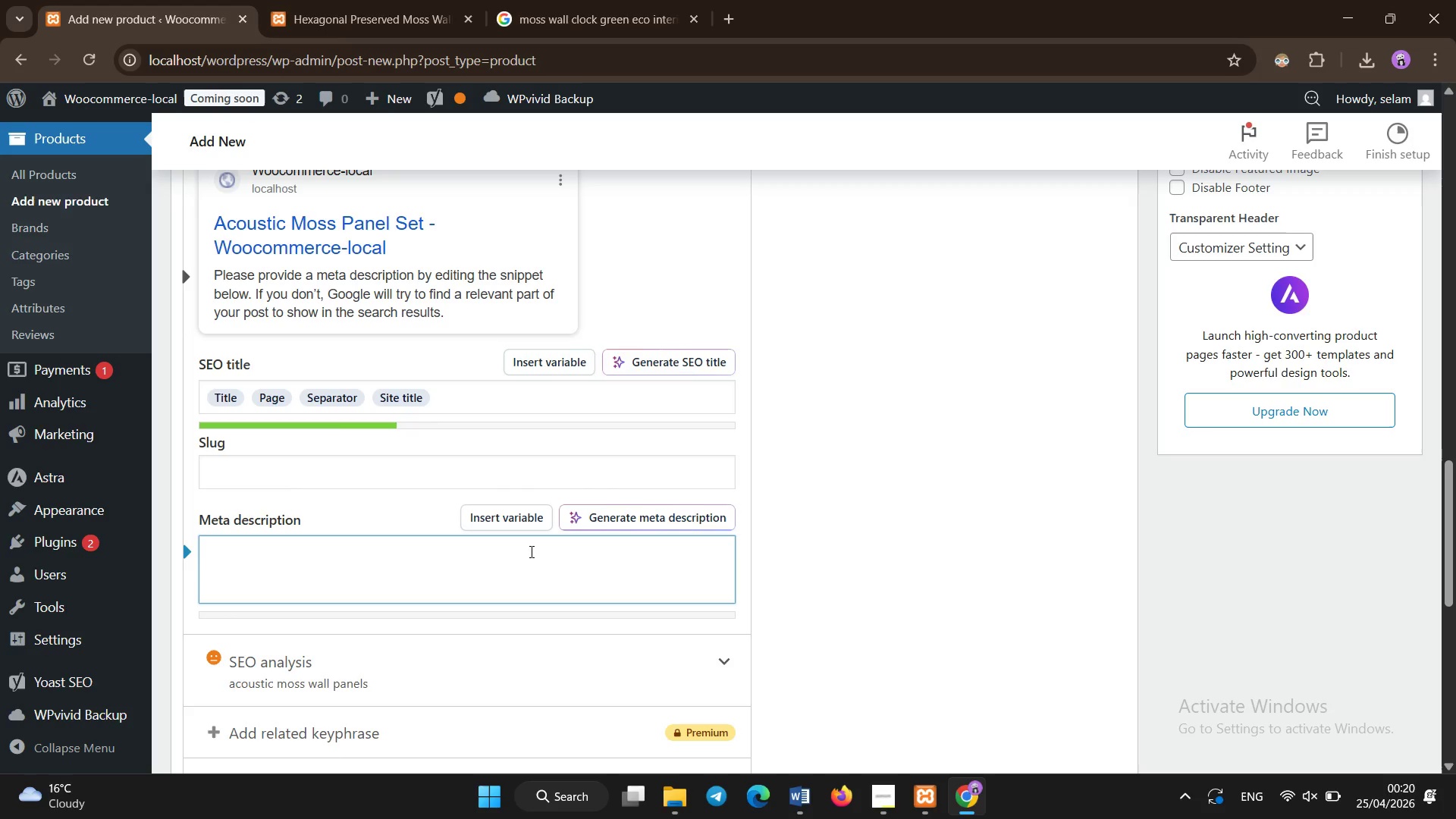 
type(Acoustic moss panels for sound absorption and biophilic design. Sustanable, maintenance-free wall system for mode)
key(Backspace)
key(Backspace)
type(dern spaces.)
 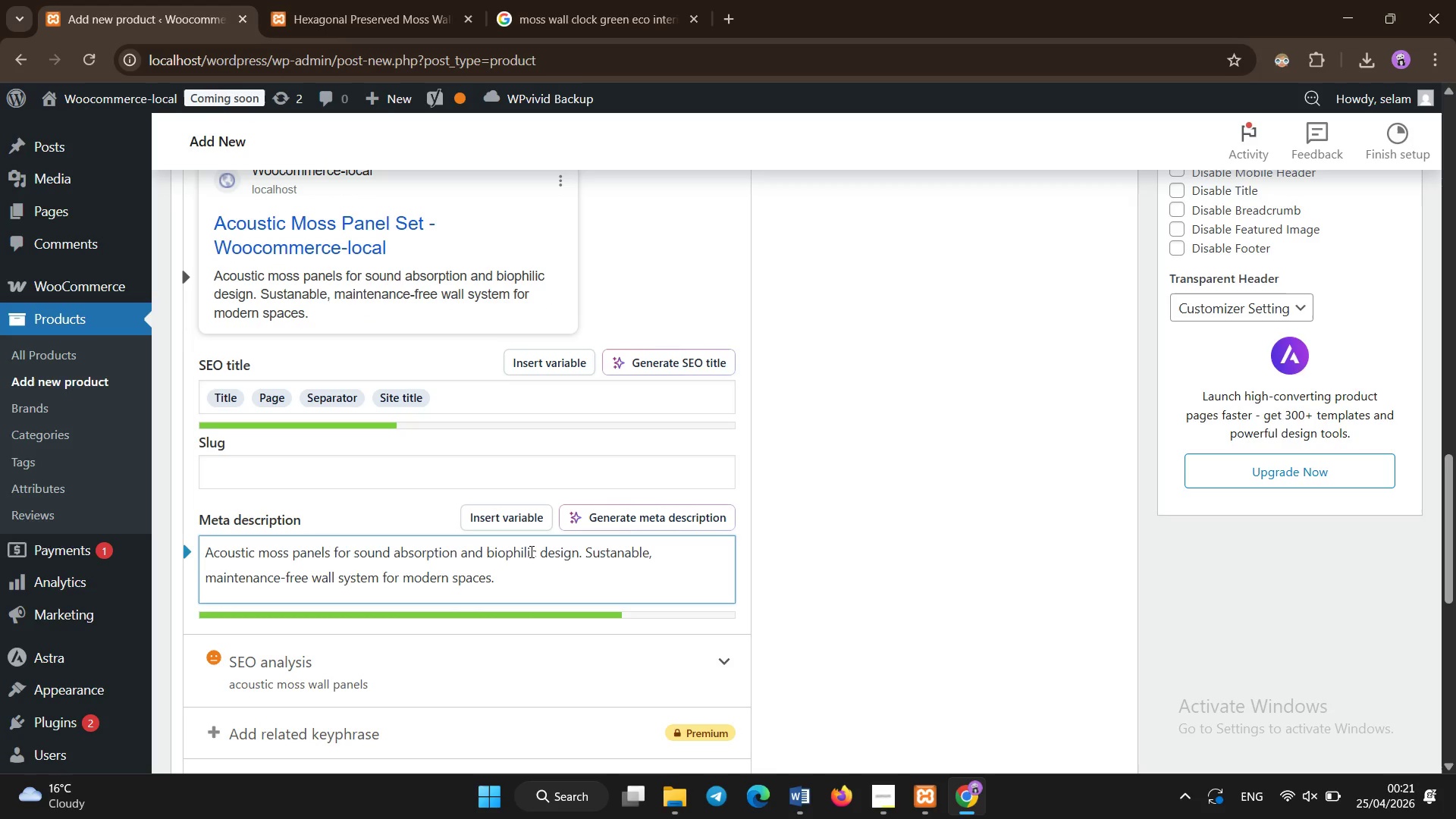 
scroll: coordinate [837, 544], scroll_direction: up, amount: 5.0
 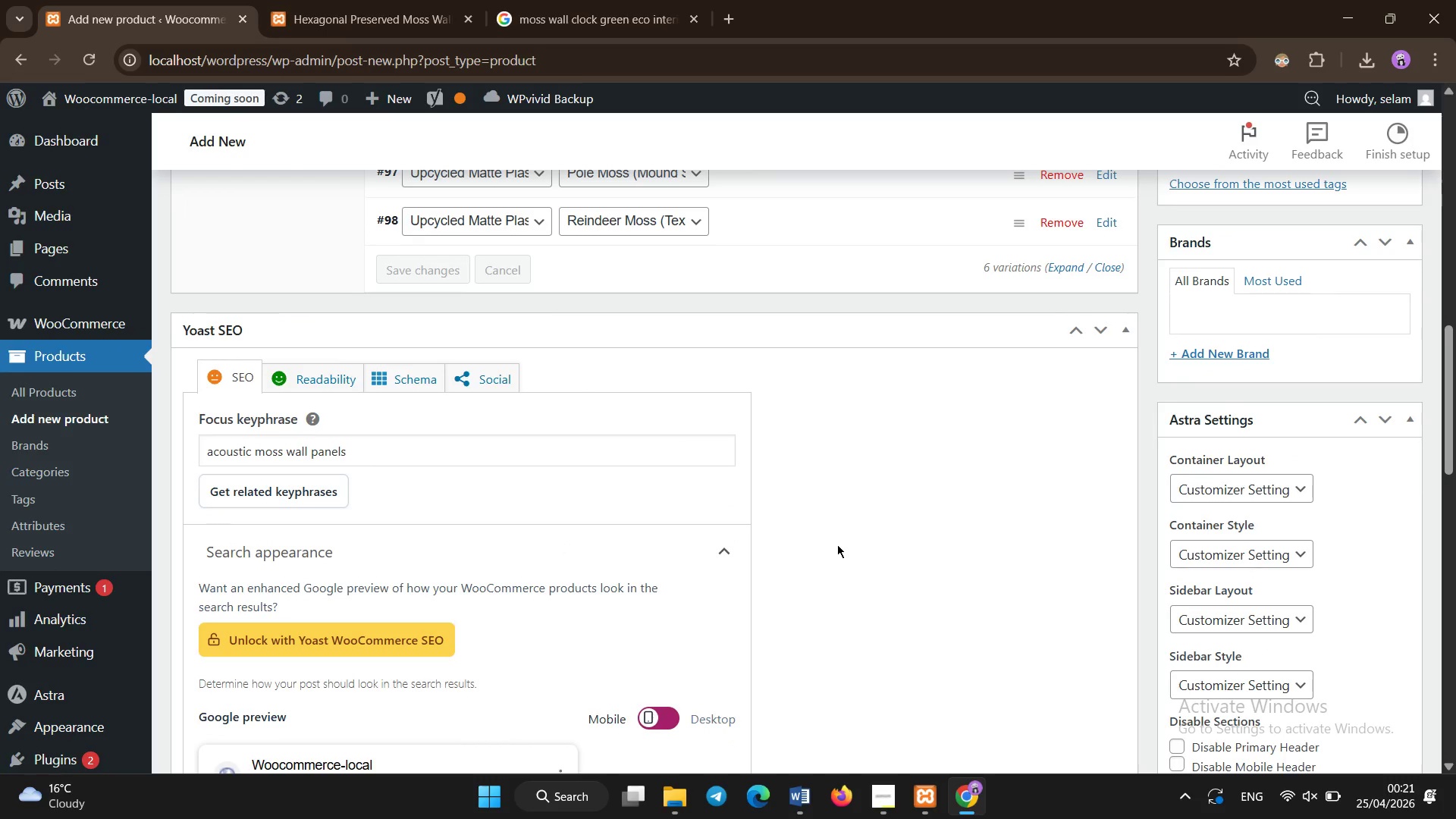 
scroll: coordinate [837, 544], scroll_direction: down, amount: 4.0
 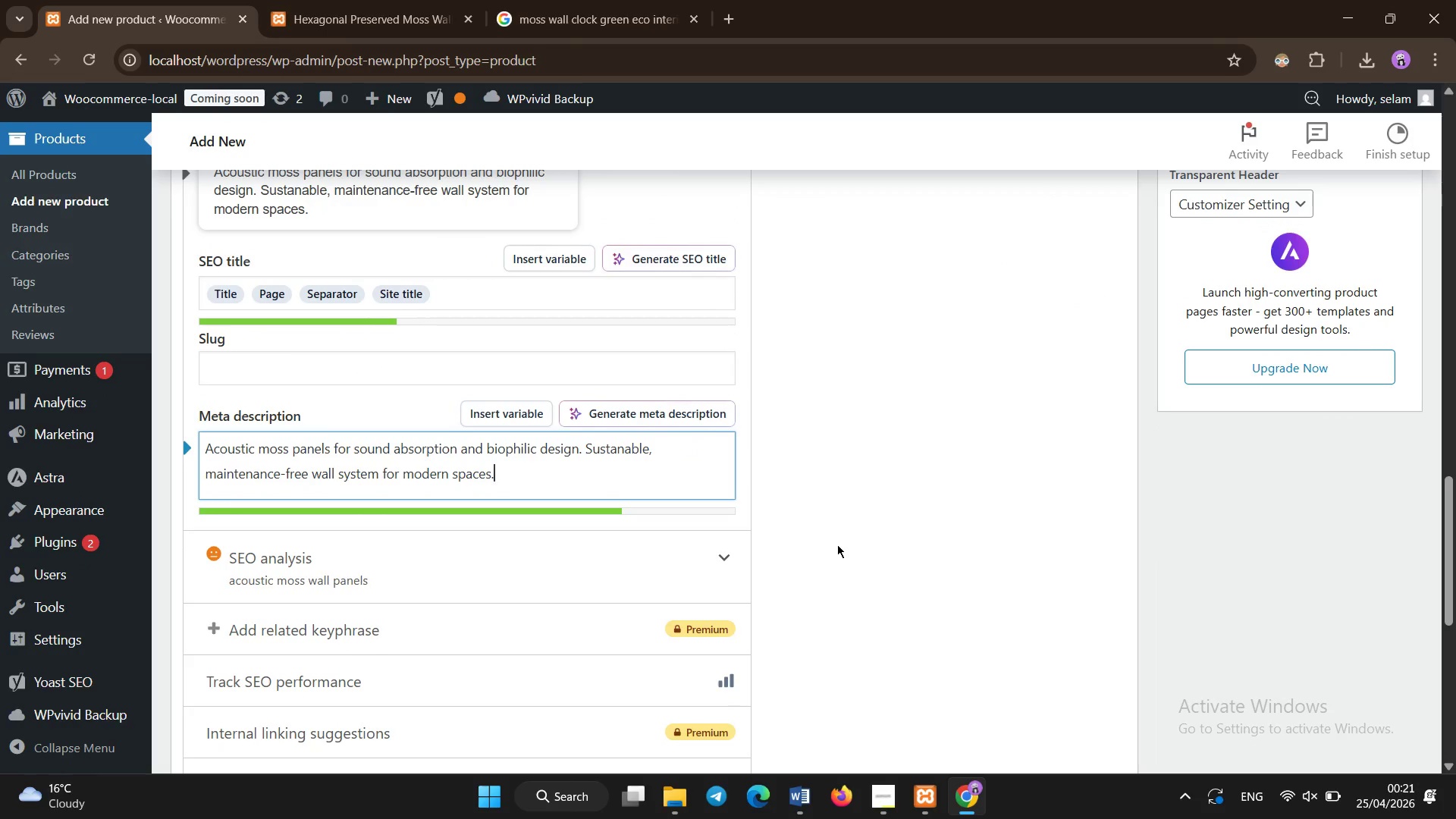 
scroll: coordinate [802, 643], scroll_direction: up, amount: 33.0
 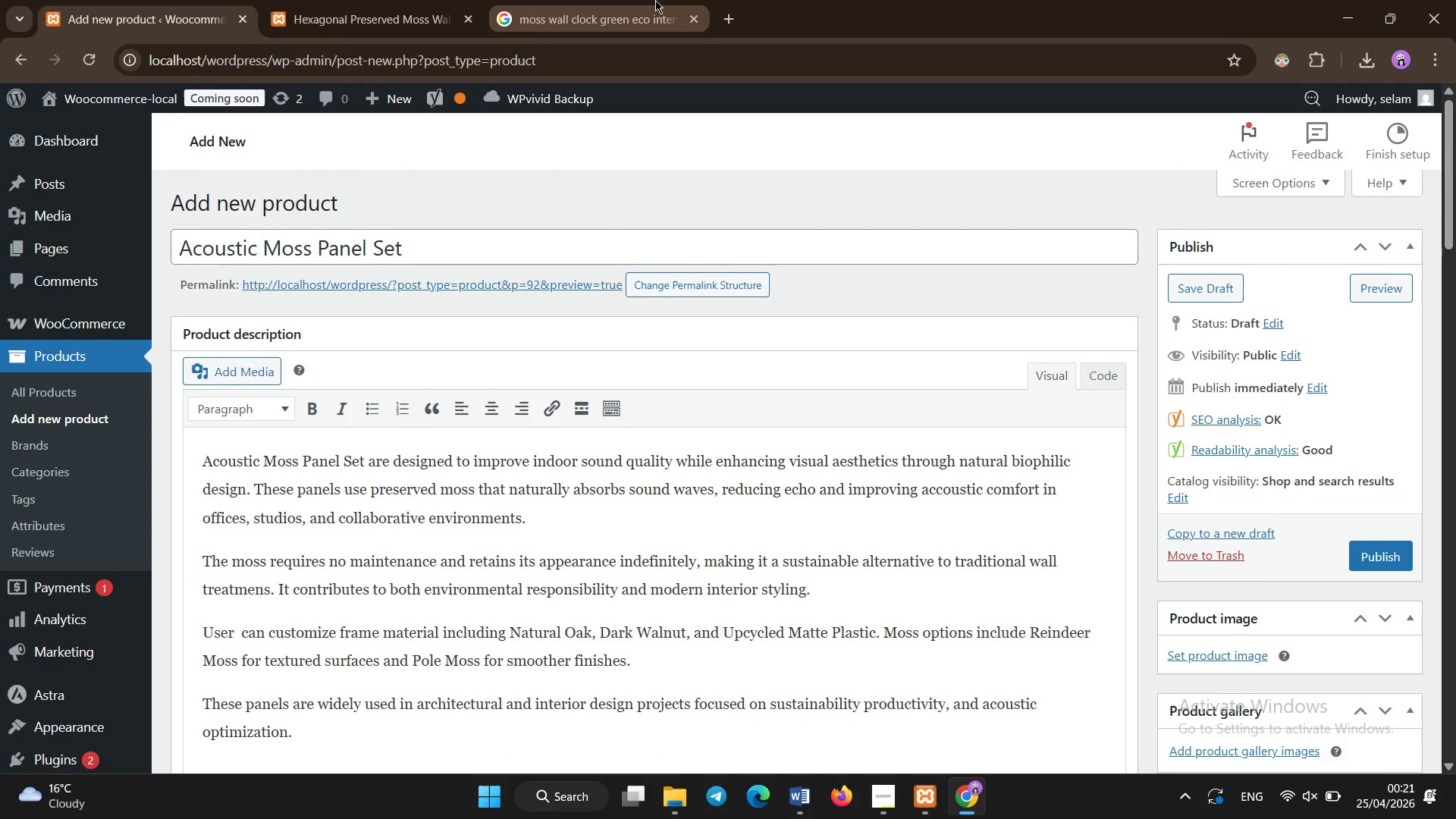 
left_click([651, 0])
 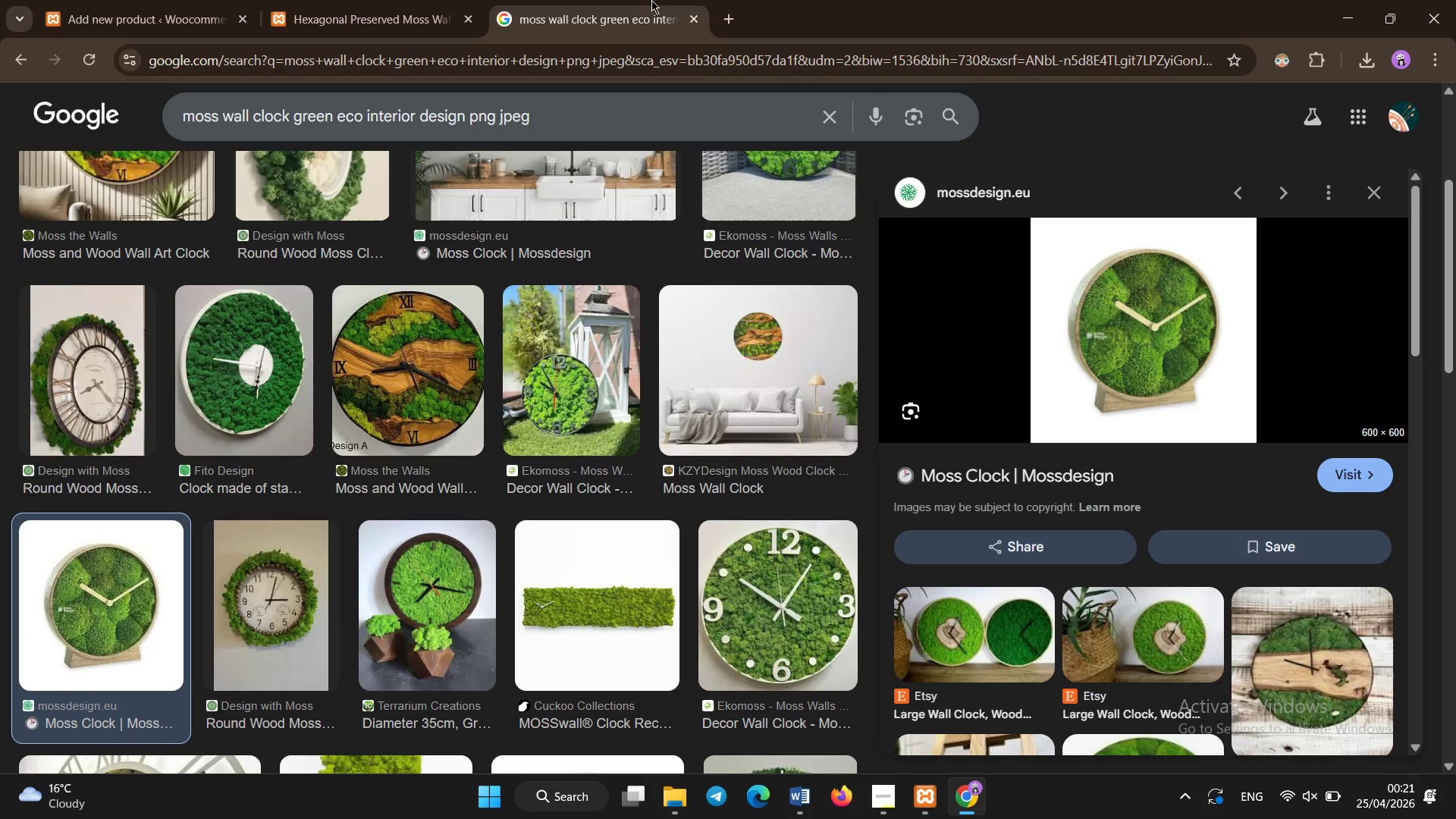 
left_click([830, 121])
 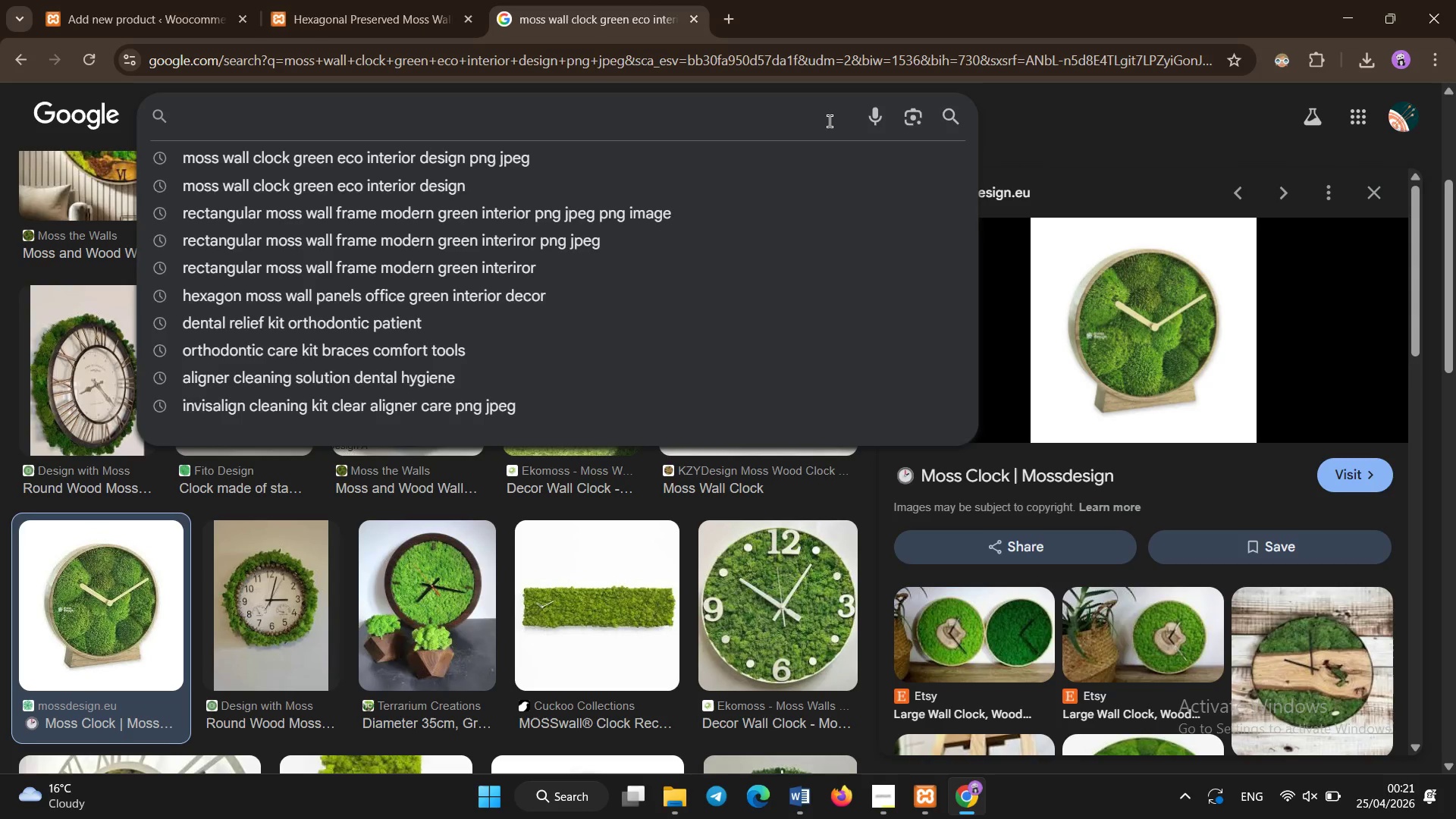 
type(acustic mss wall panels office green soundprr)
key(Backspace)
type(oof png image)
 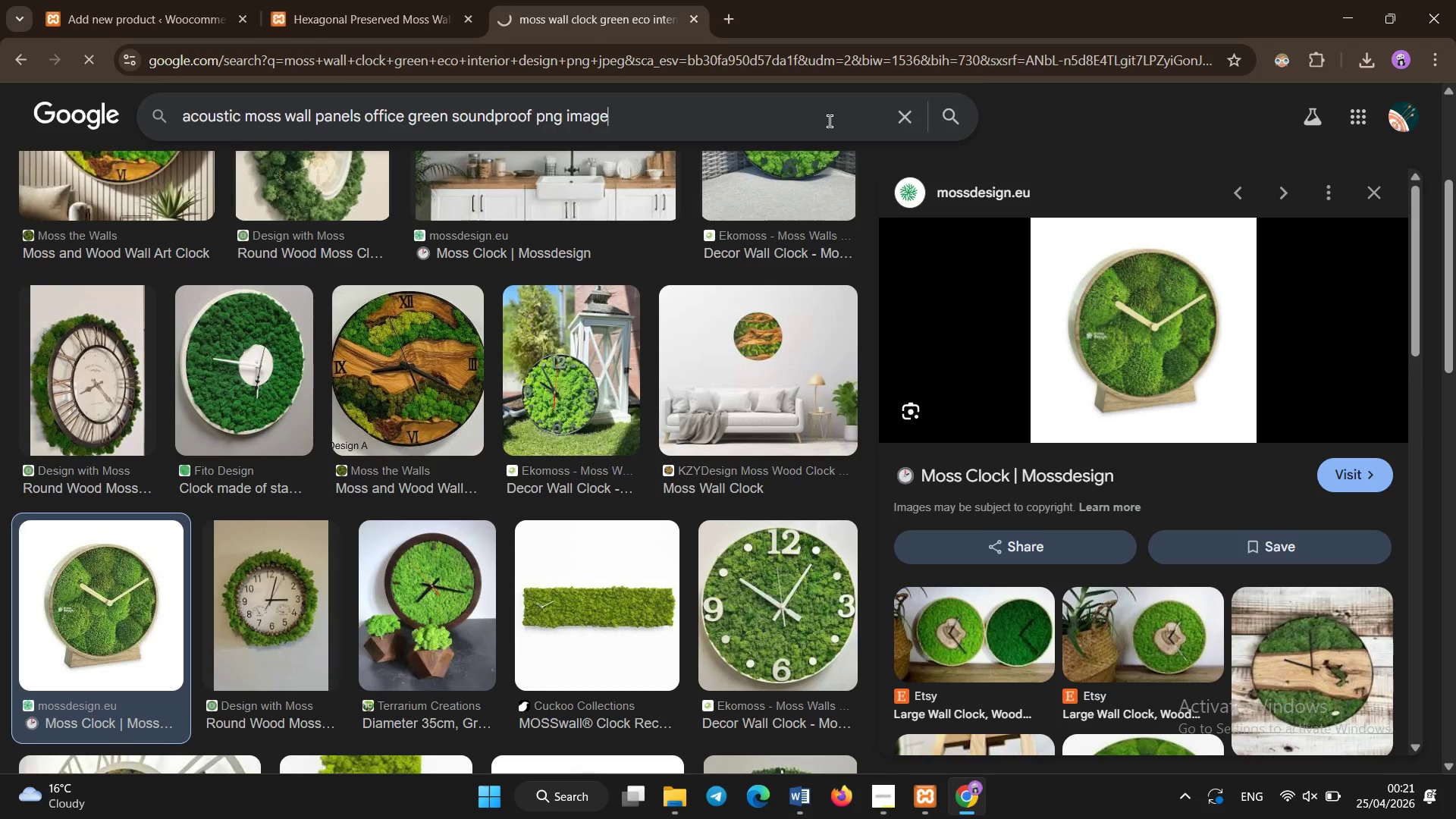 
key(Enter)
 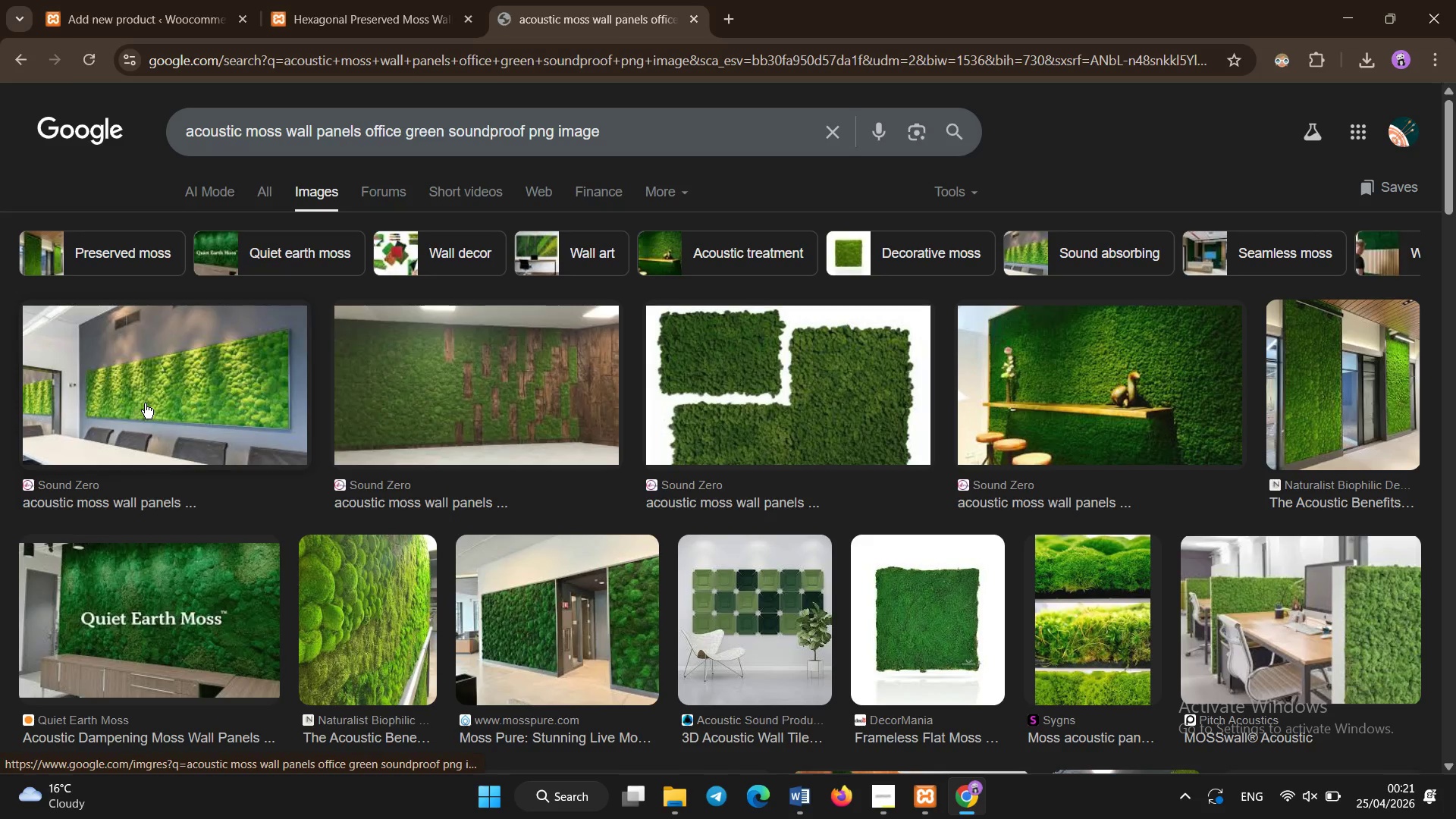 
wait(5.34)
 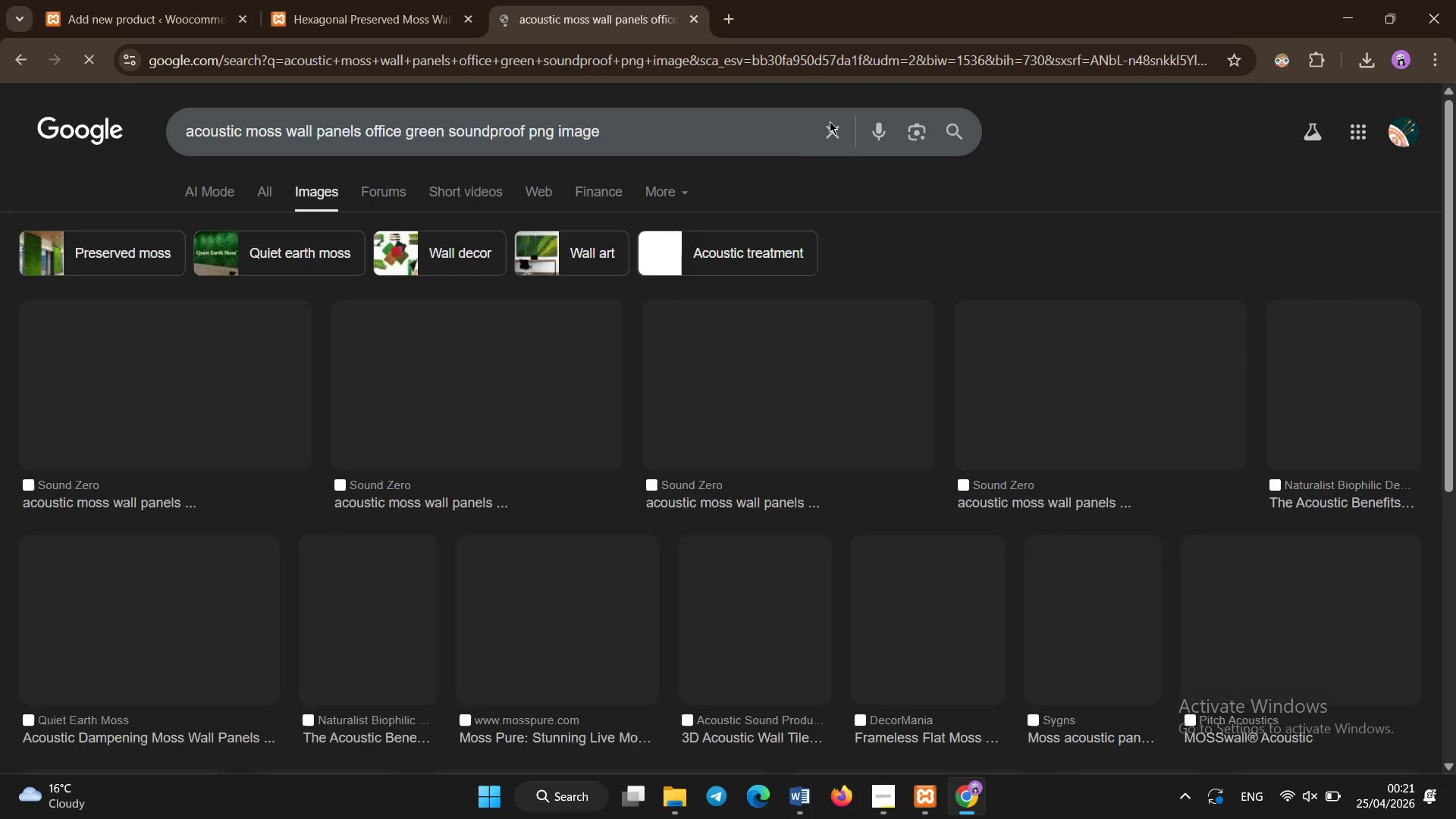 
left_click([145, 403])
 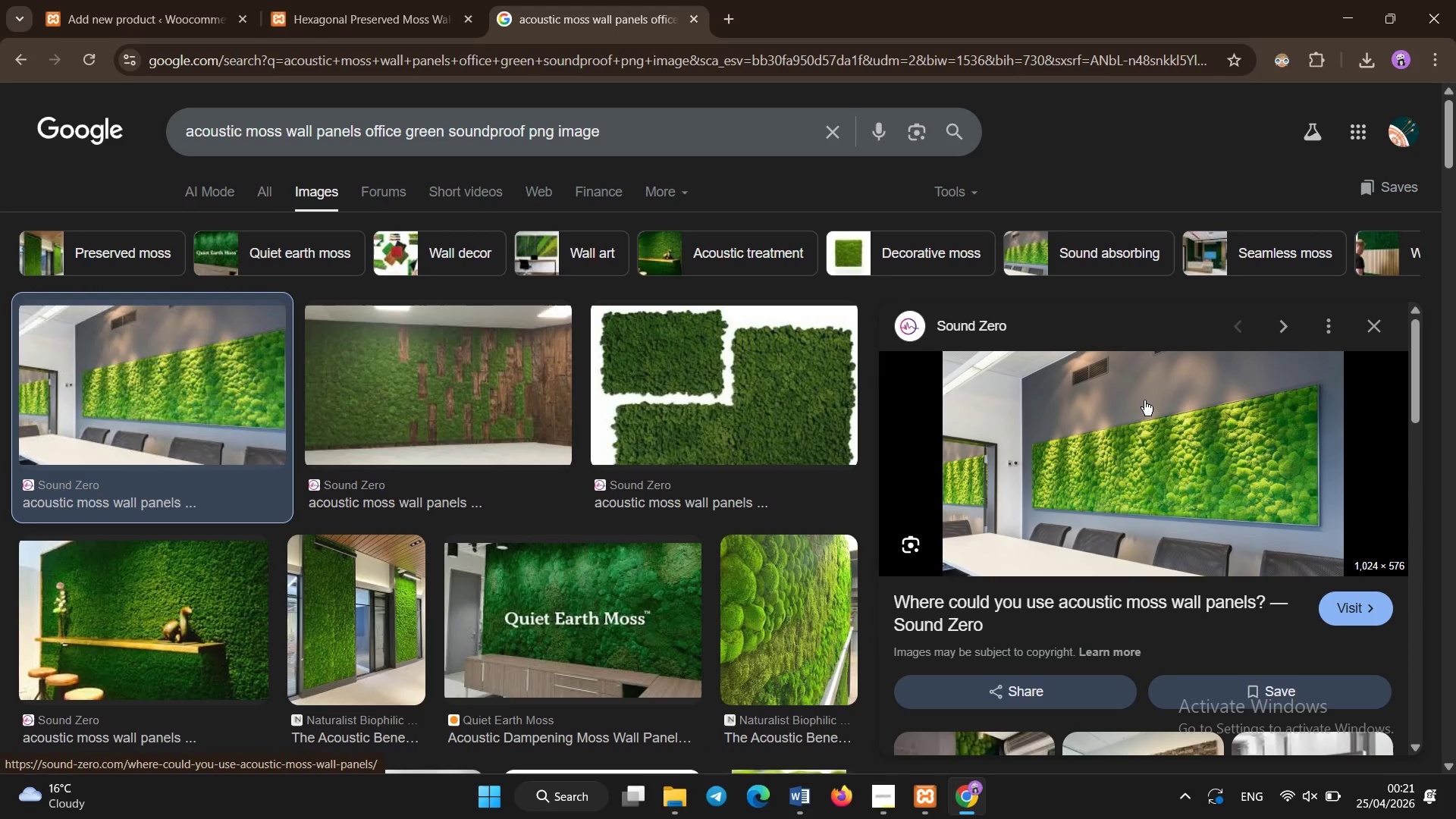 
right_click([1144, 400])
 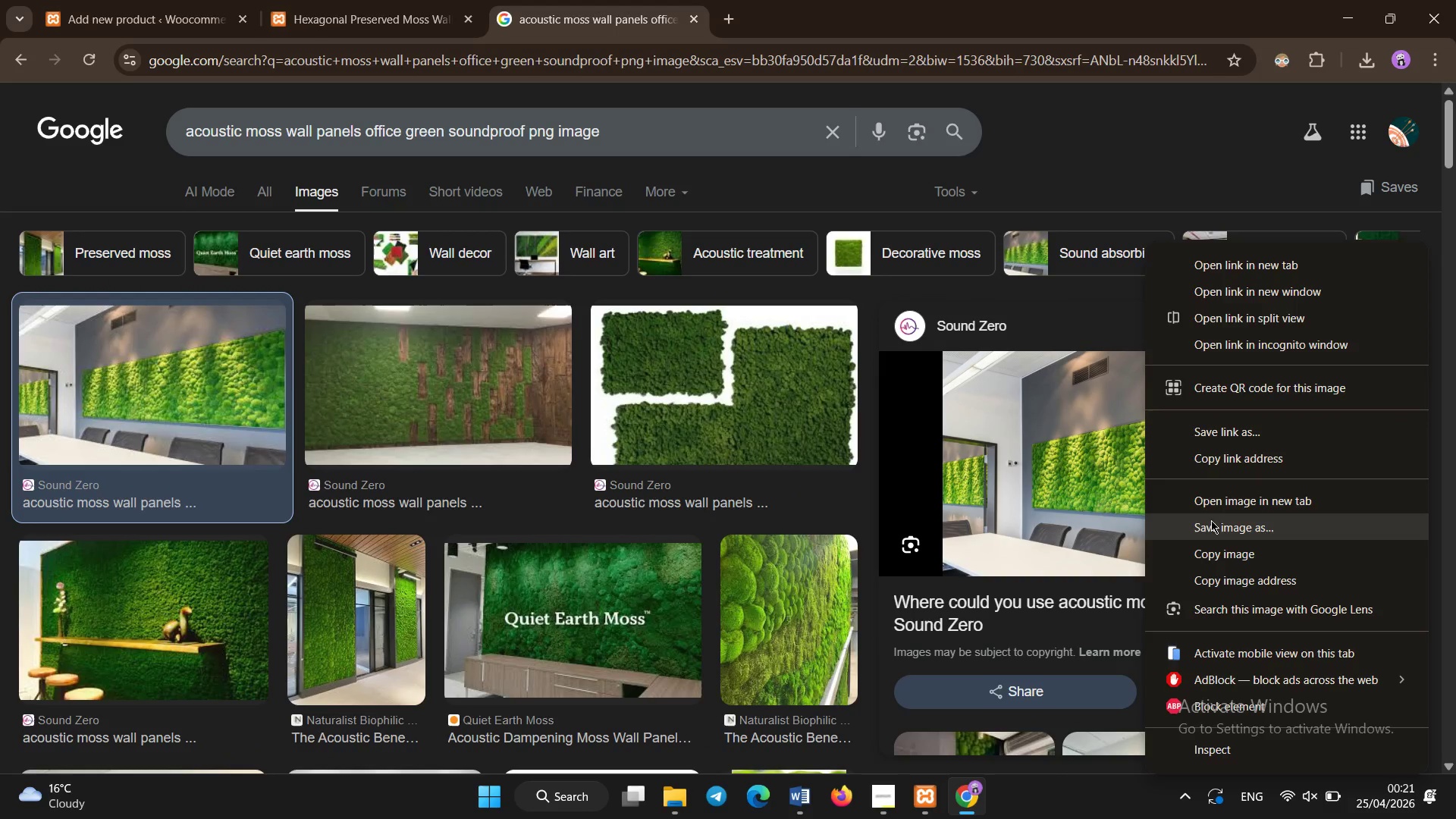 
left_click([1212, 522])
 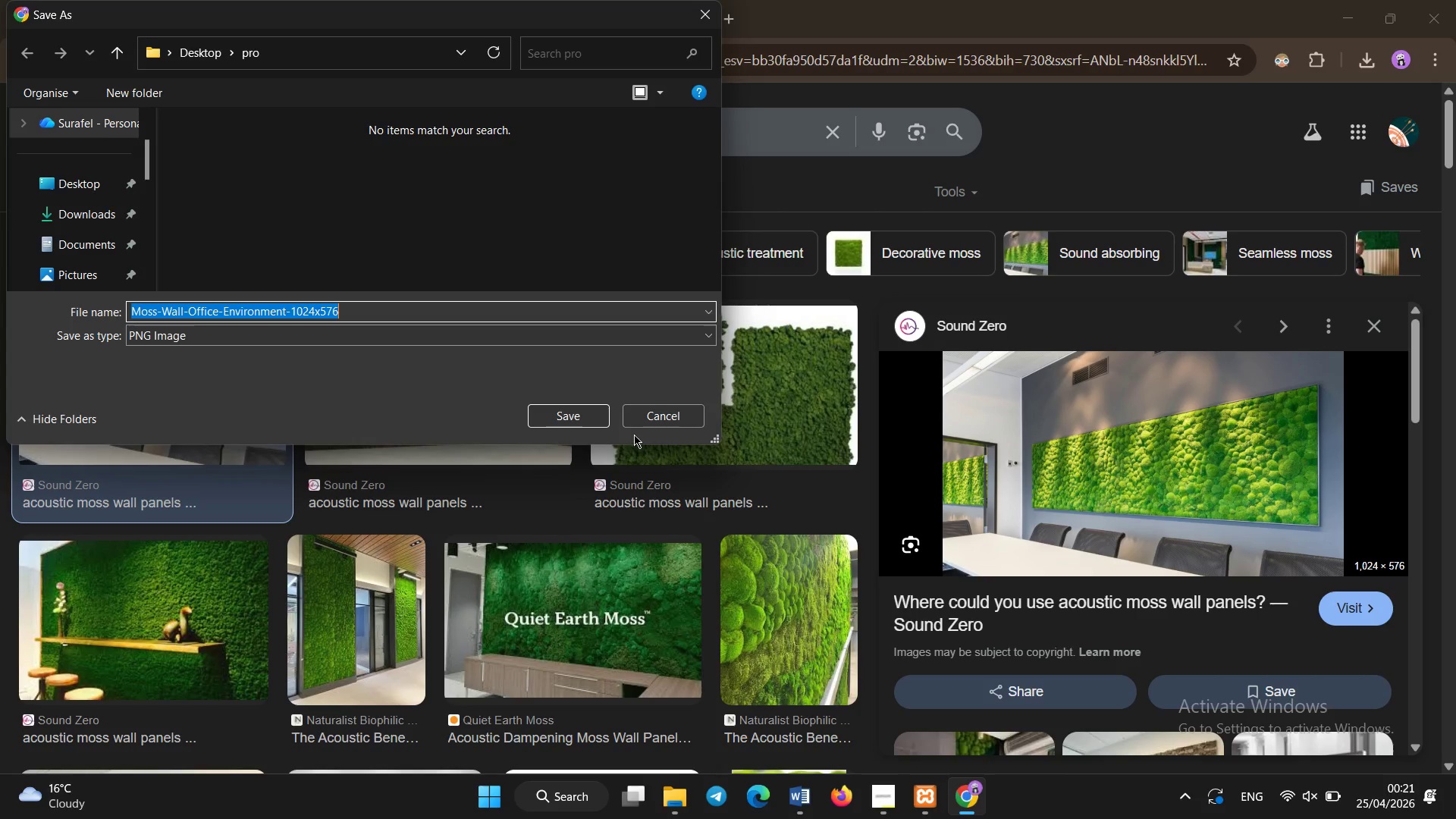 
double_click([568, 413])
 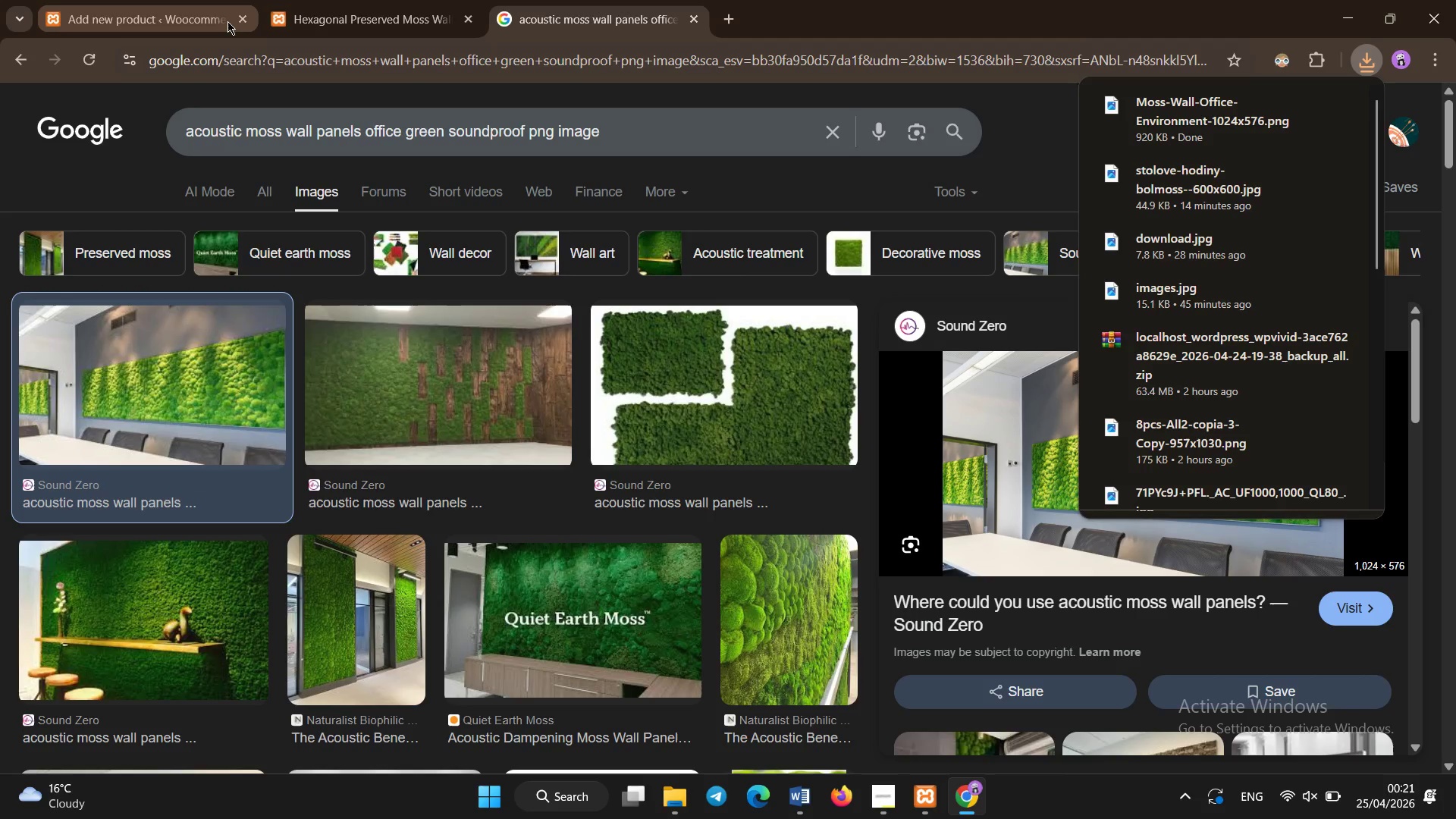 
left_click([215, 5])
 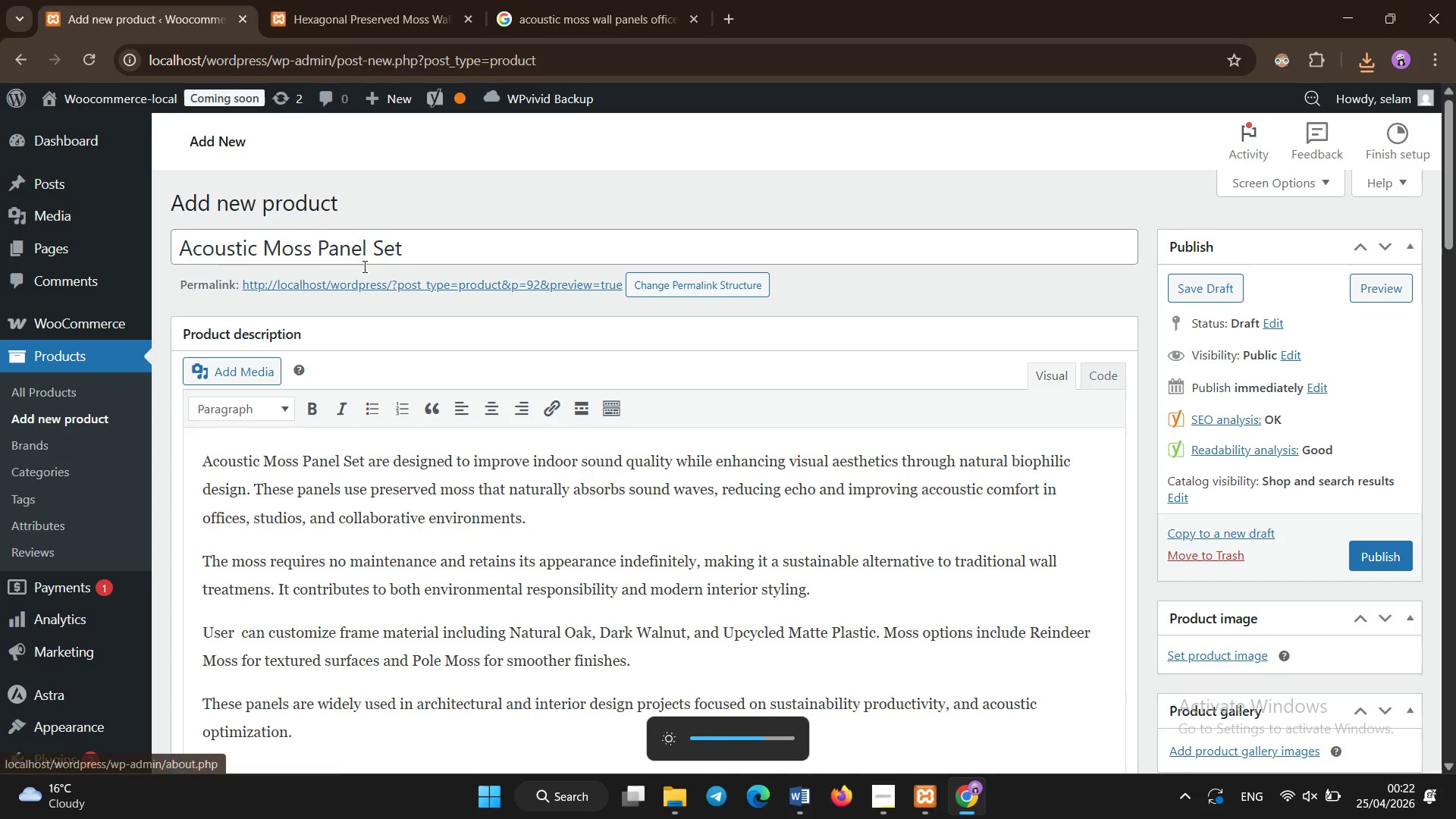 
wait(7.3)
 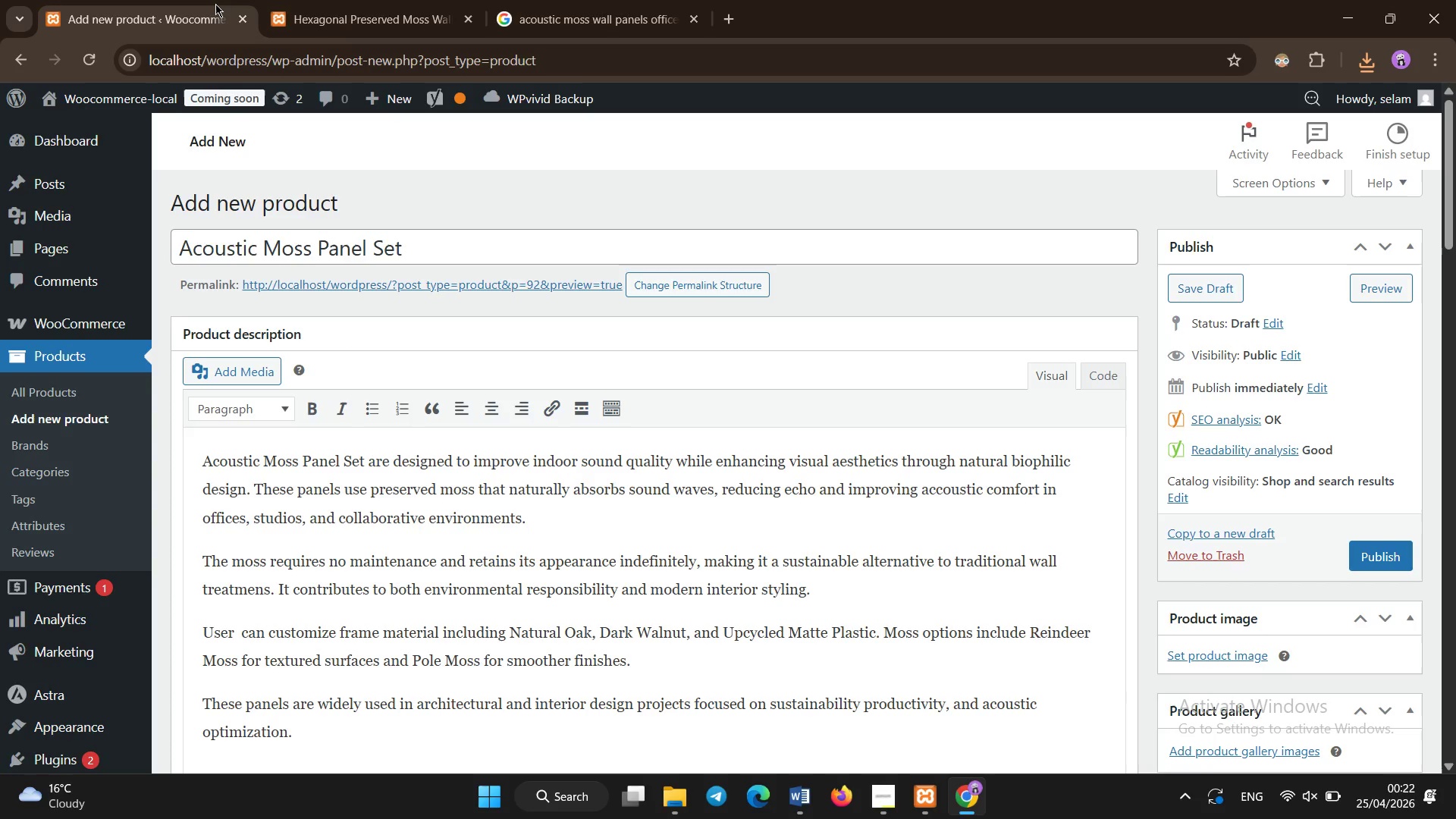 
left_click([1210, 657])
 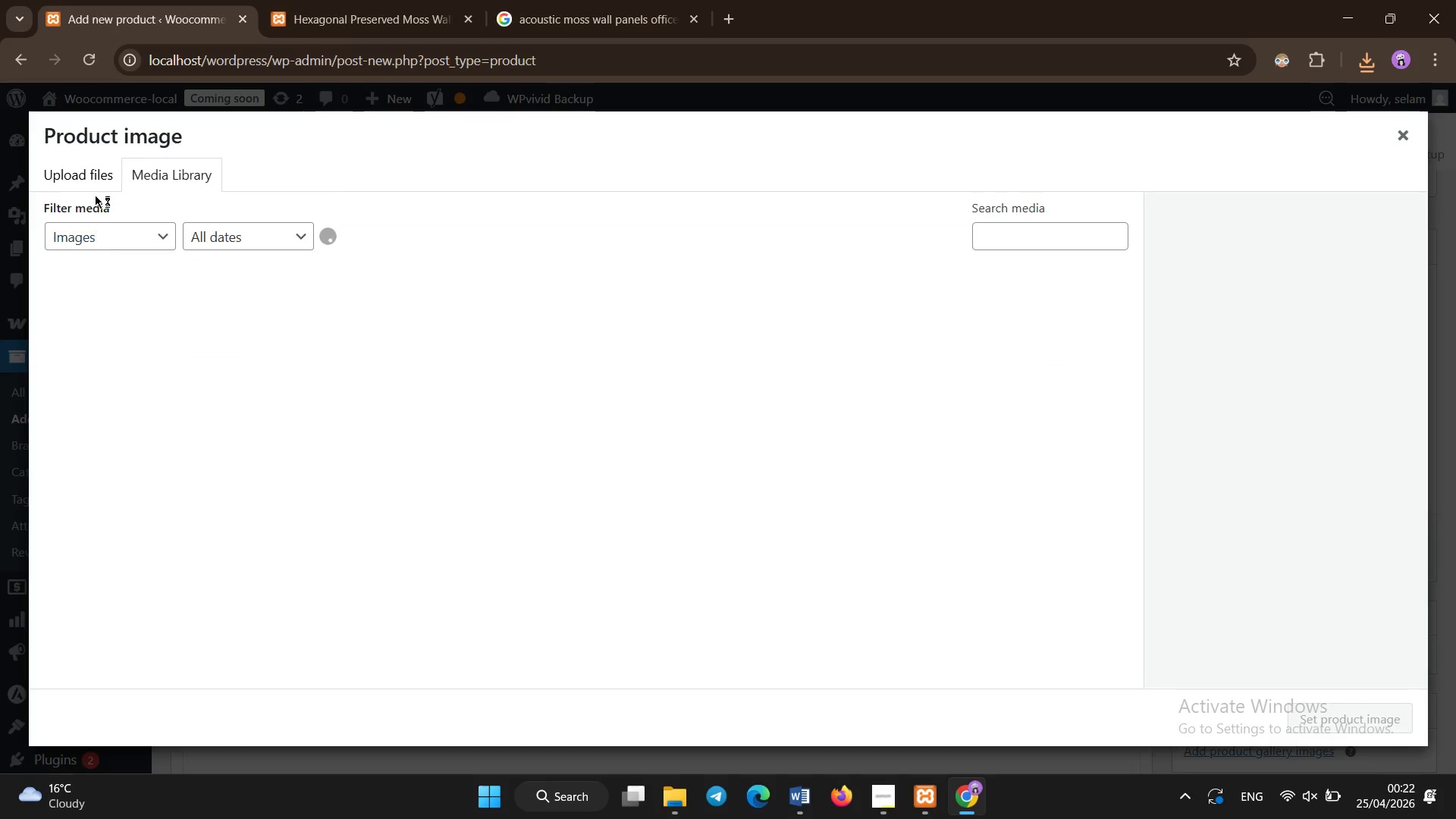 
left_click([90, 185])
 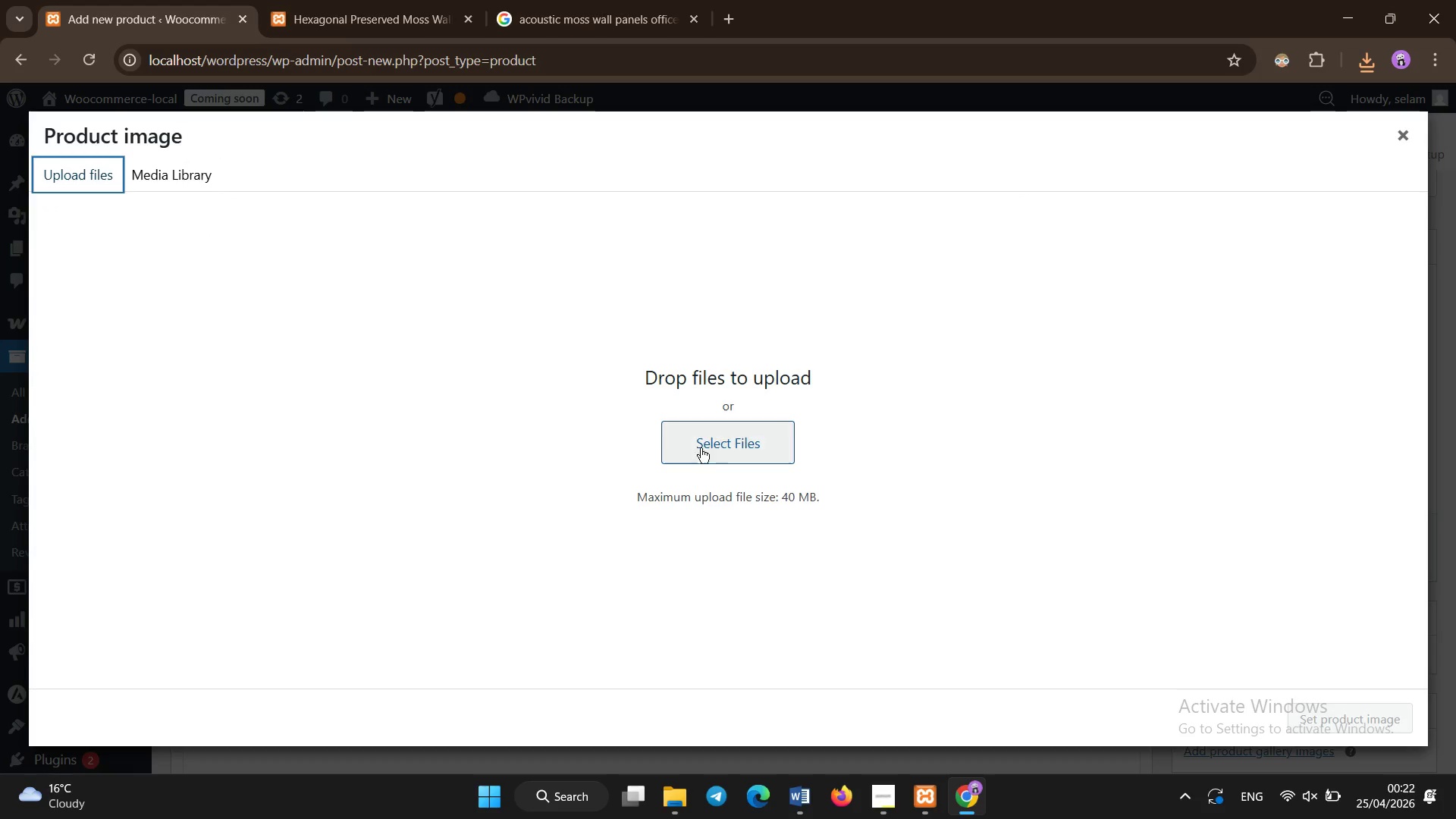 
left_click([709, 457])
 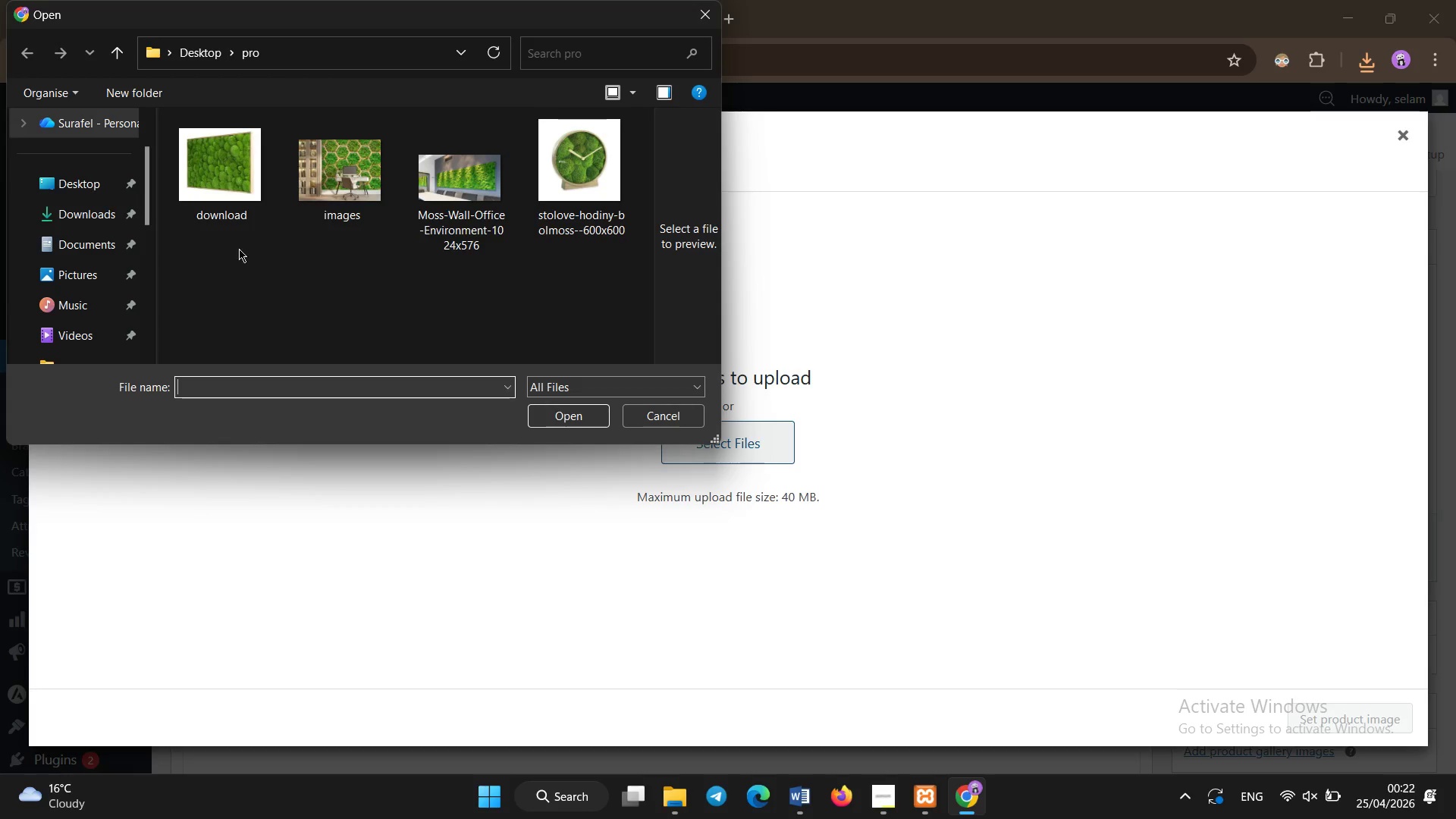 
left_click([221, 199])
 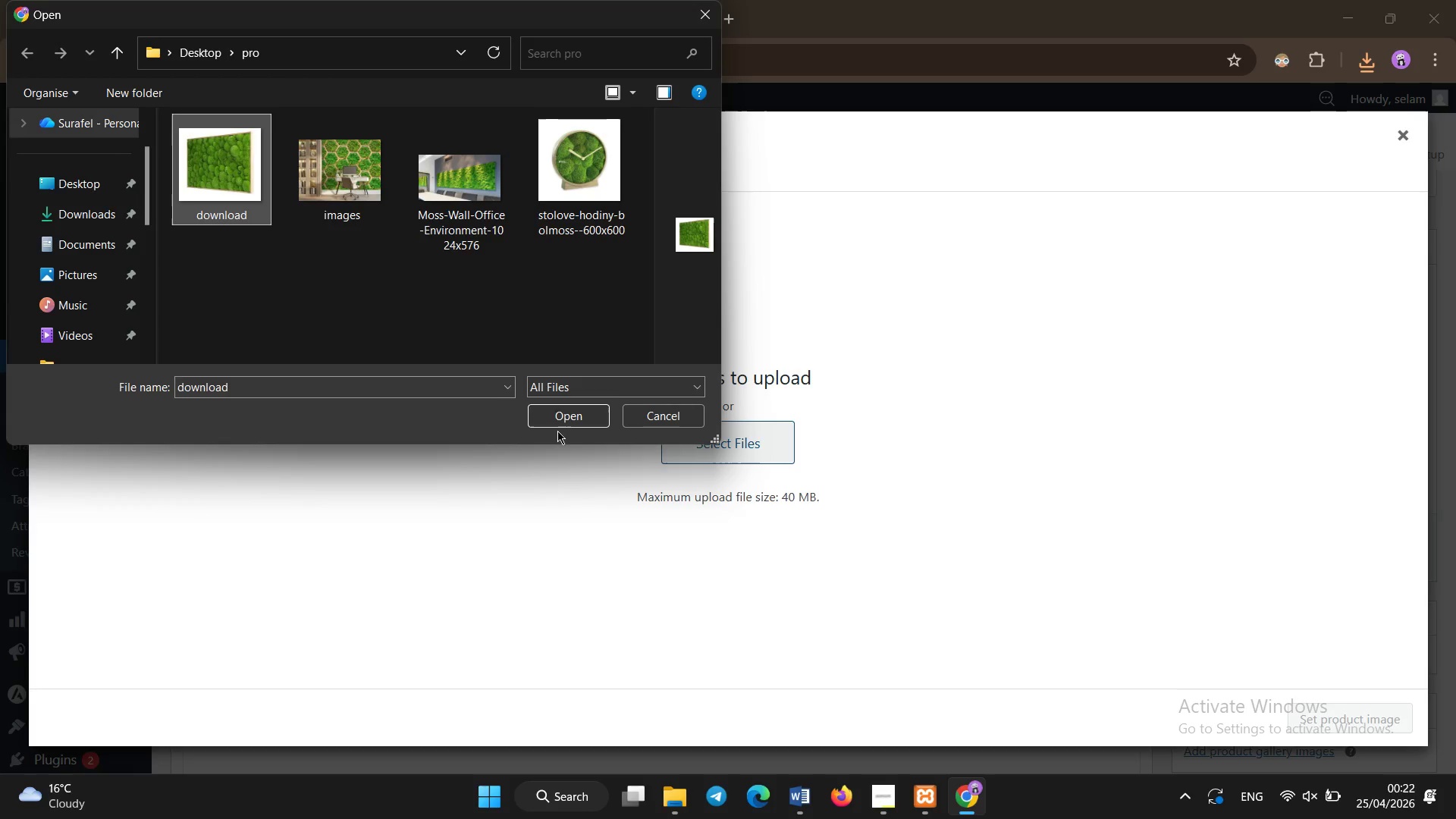 
left_click([556, 426])
 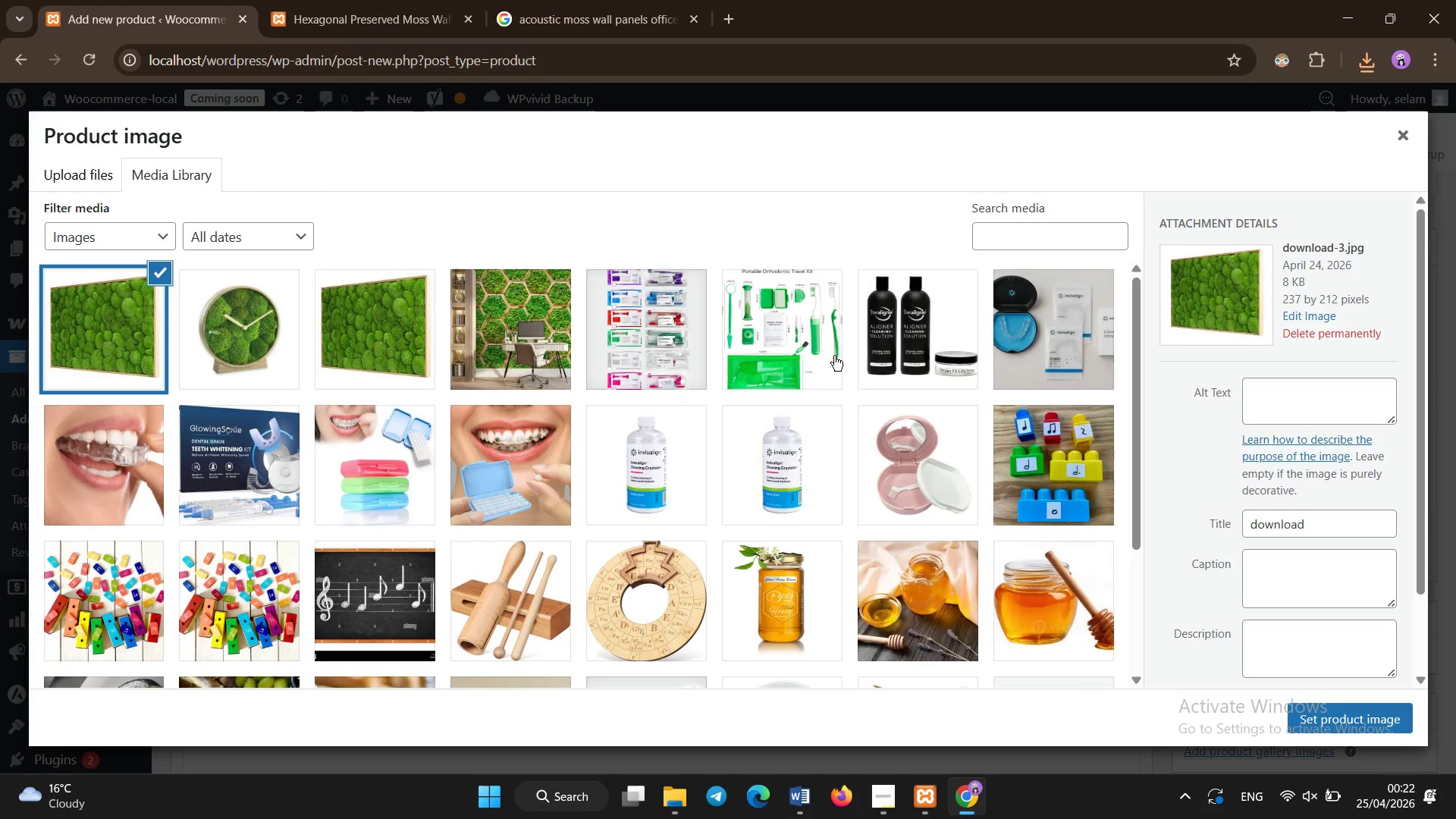 
wait(7.52)
 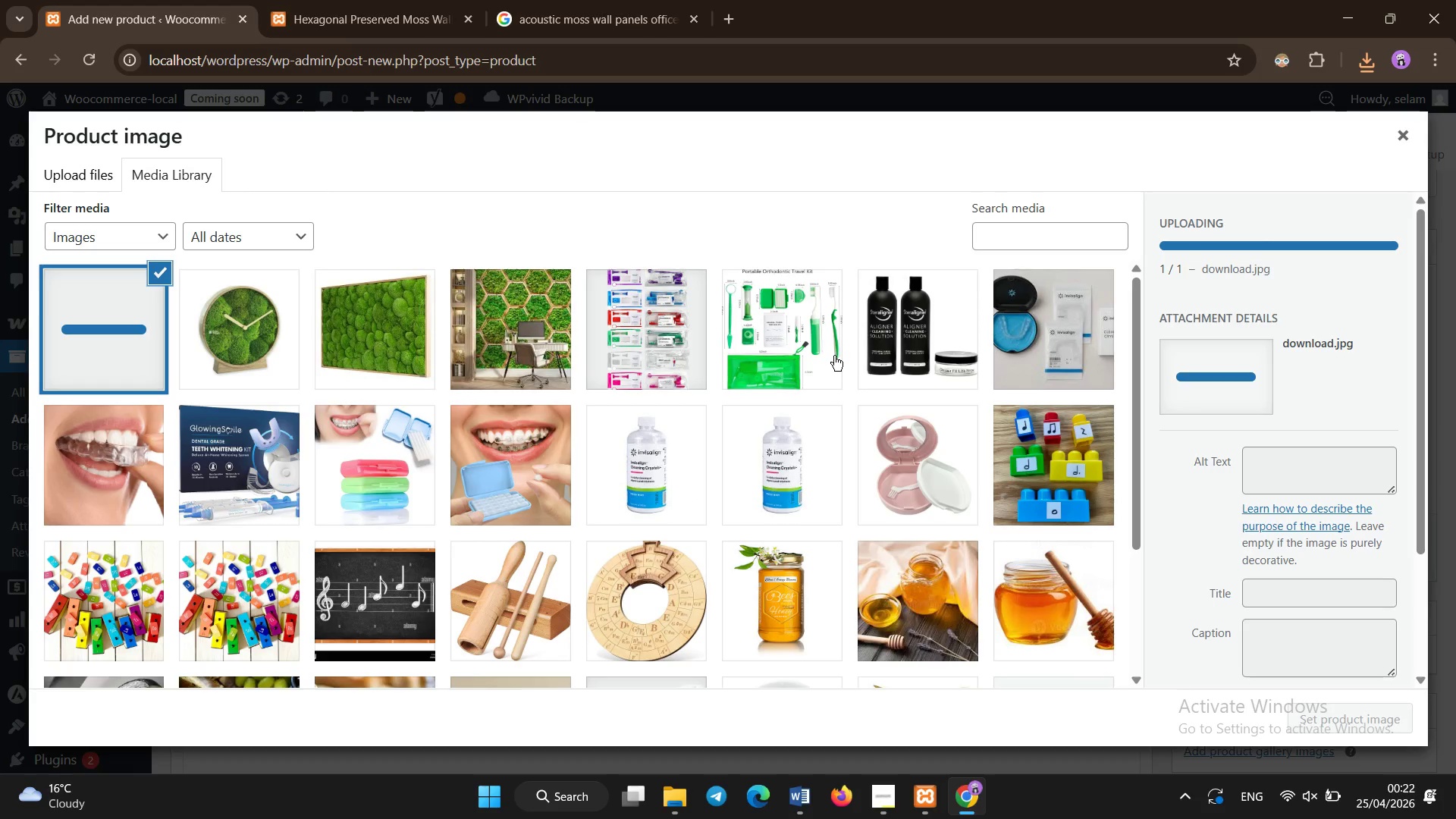 
left_click([1306, 401])
 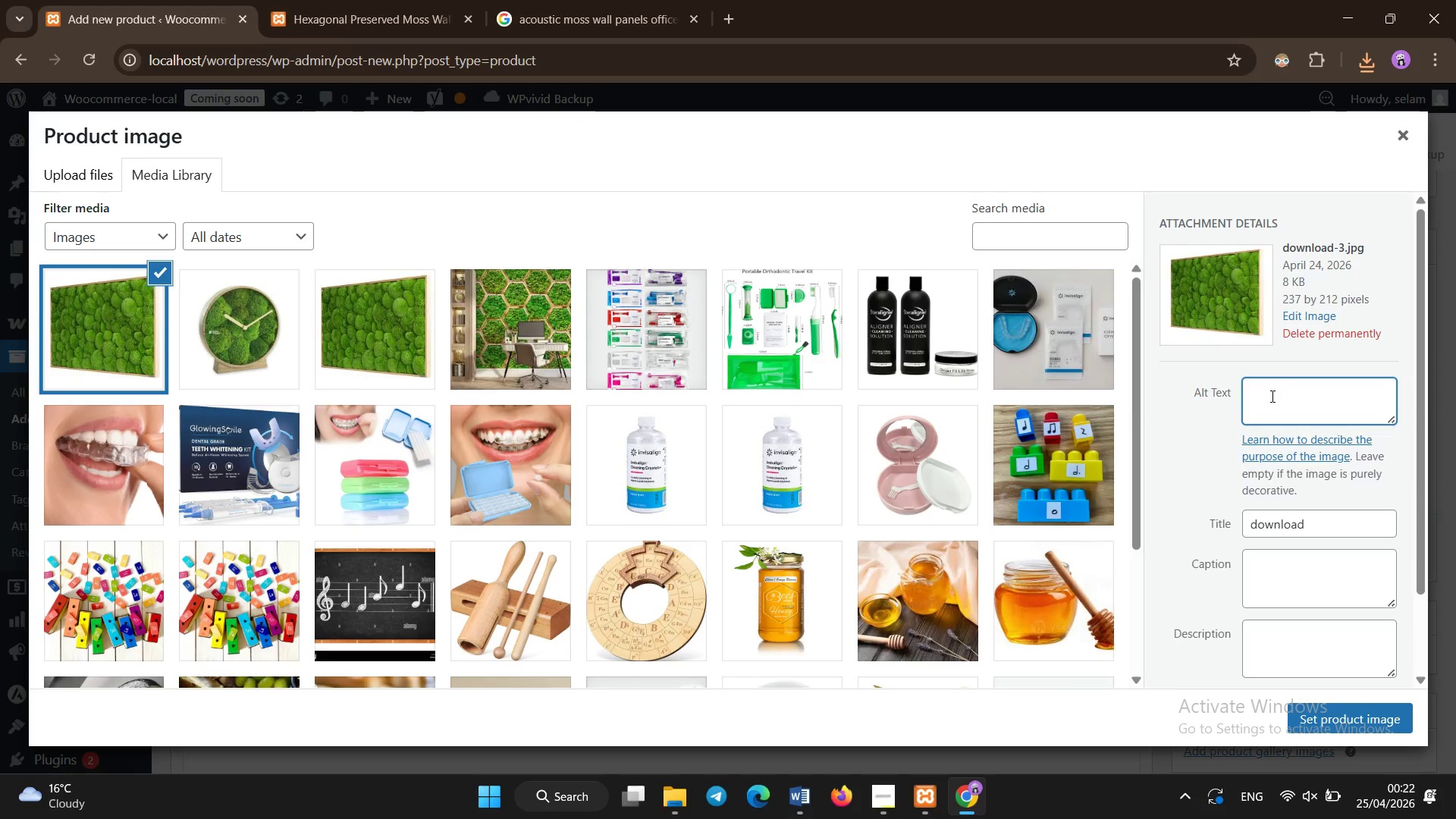 
type(Sound )
key(Backspace)
type(-absorbing preserved moss panels for eco interior design)
 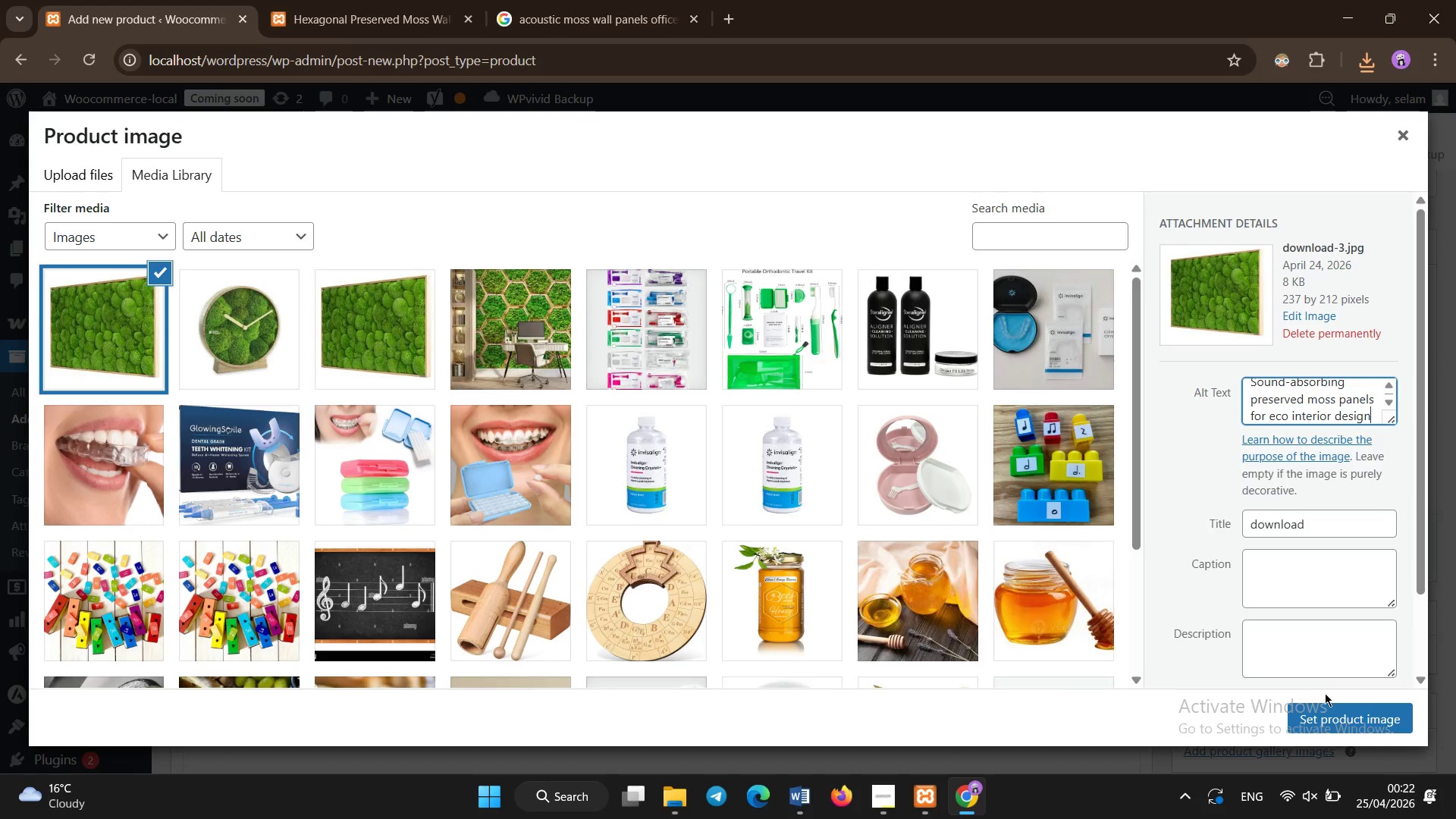 
mouse_move([1345, 701])
 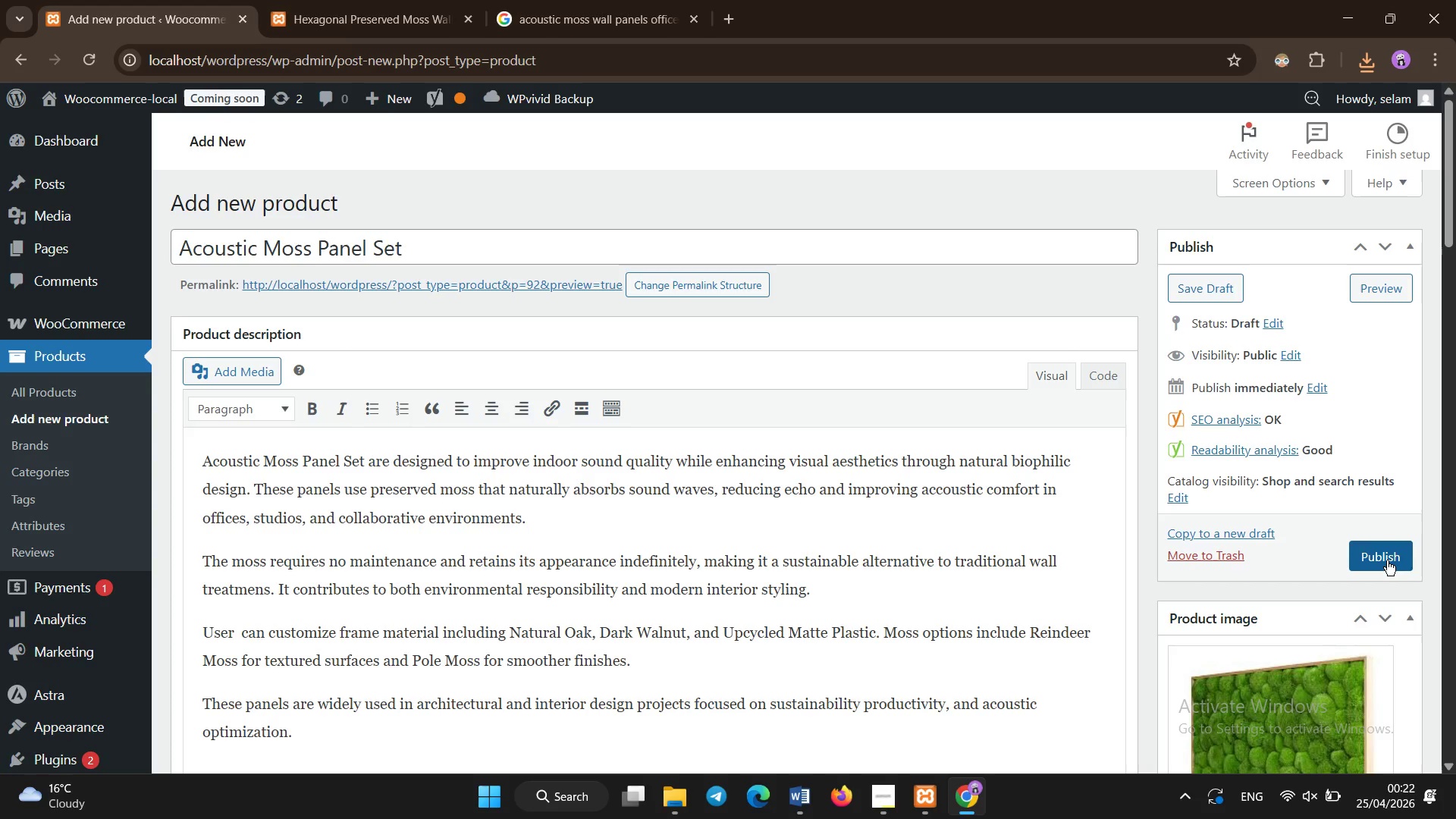 
left_click([1387, 560])
 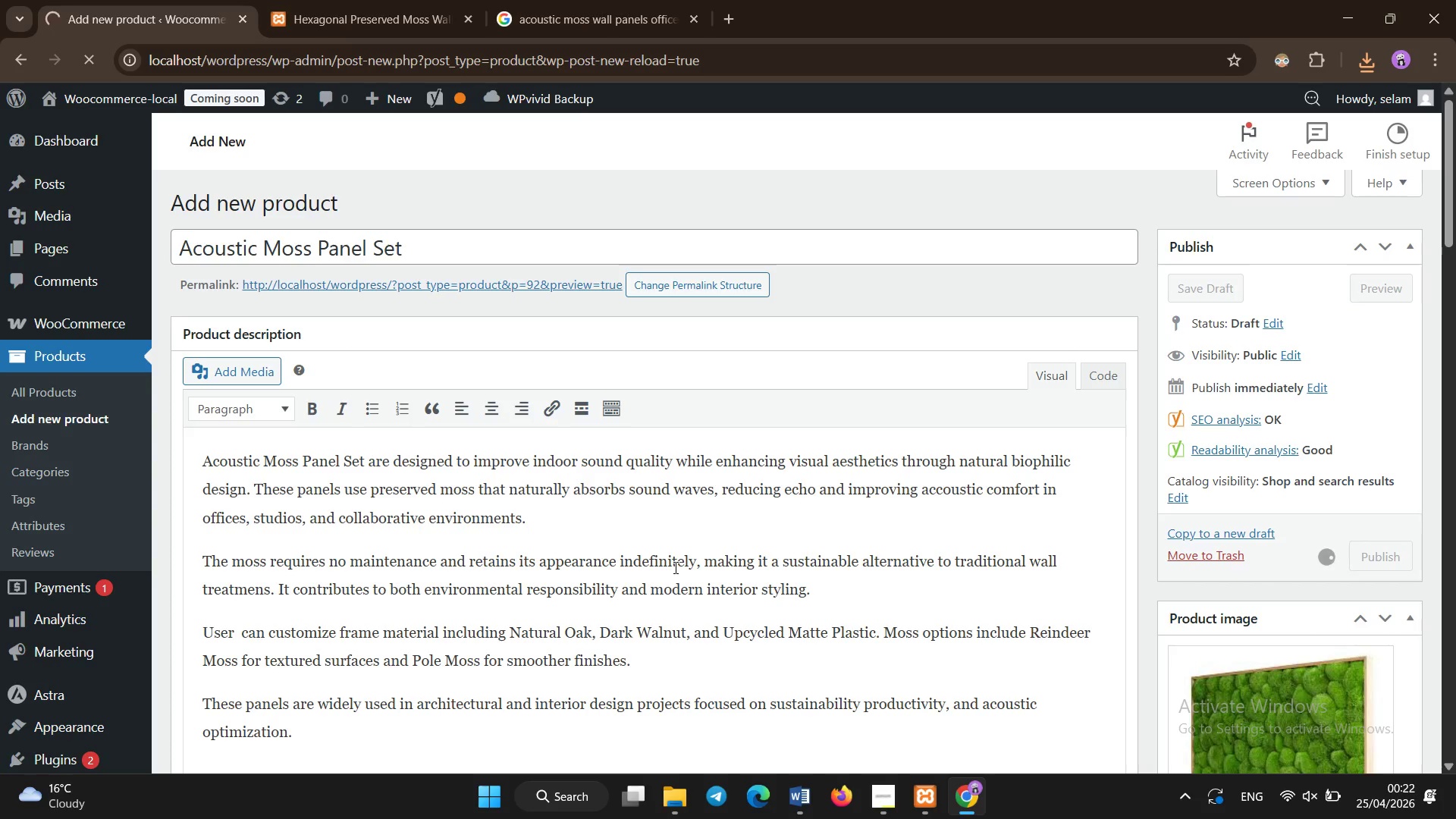 
wait(10.89)
 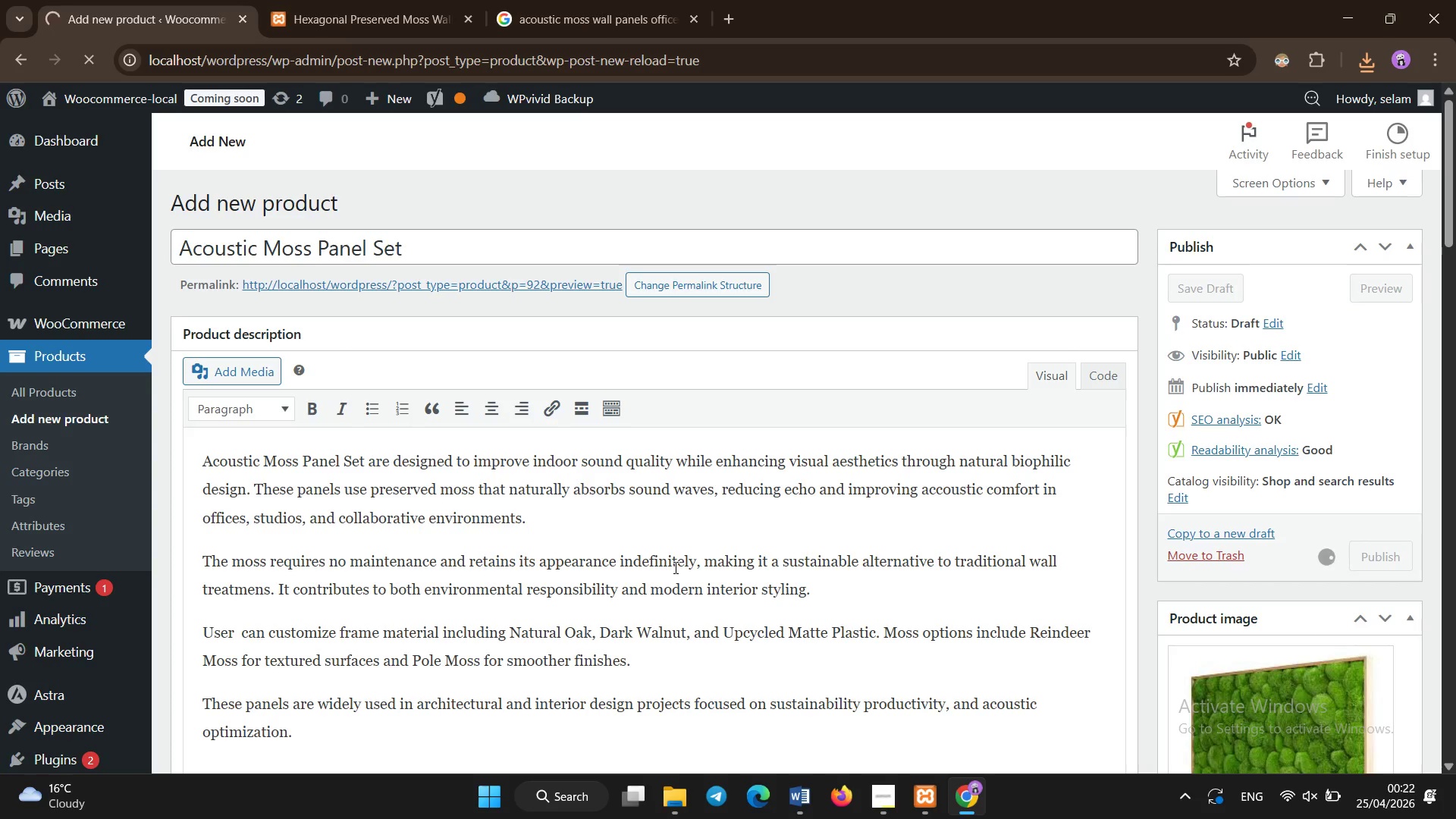 
left_click([527, 635])
 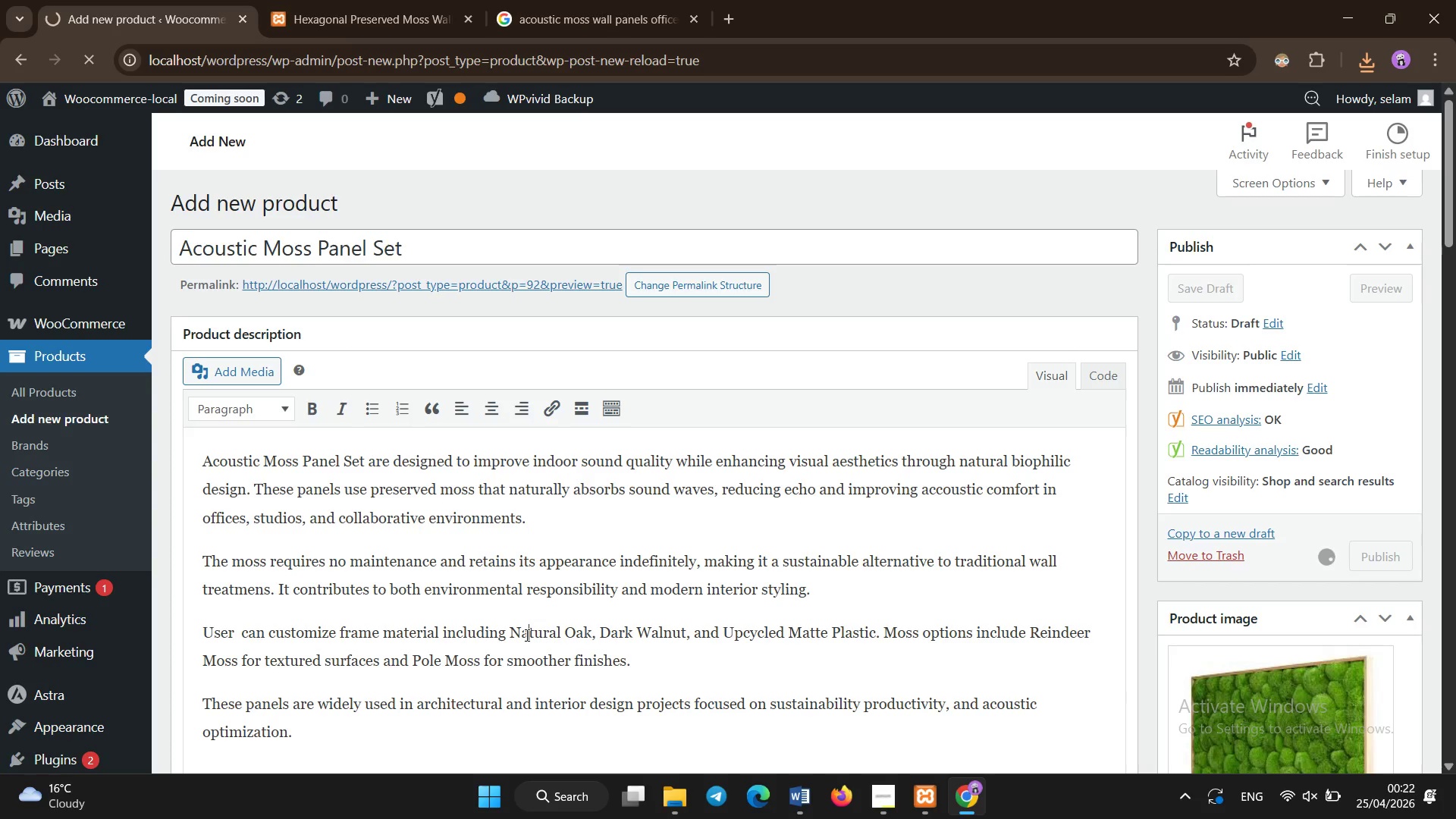 
scroll: coordinate [654, 682], scroll_direction: down, amount: 15.0
 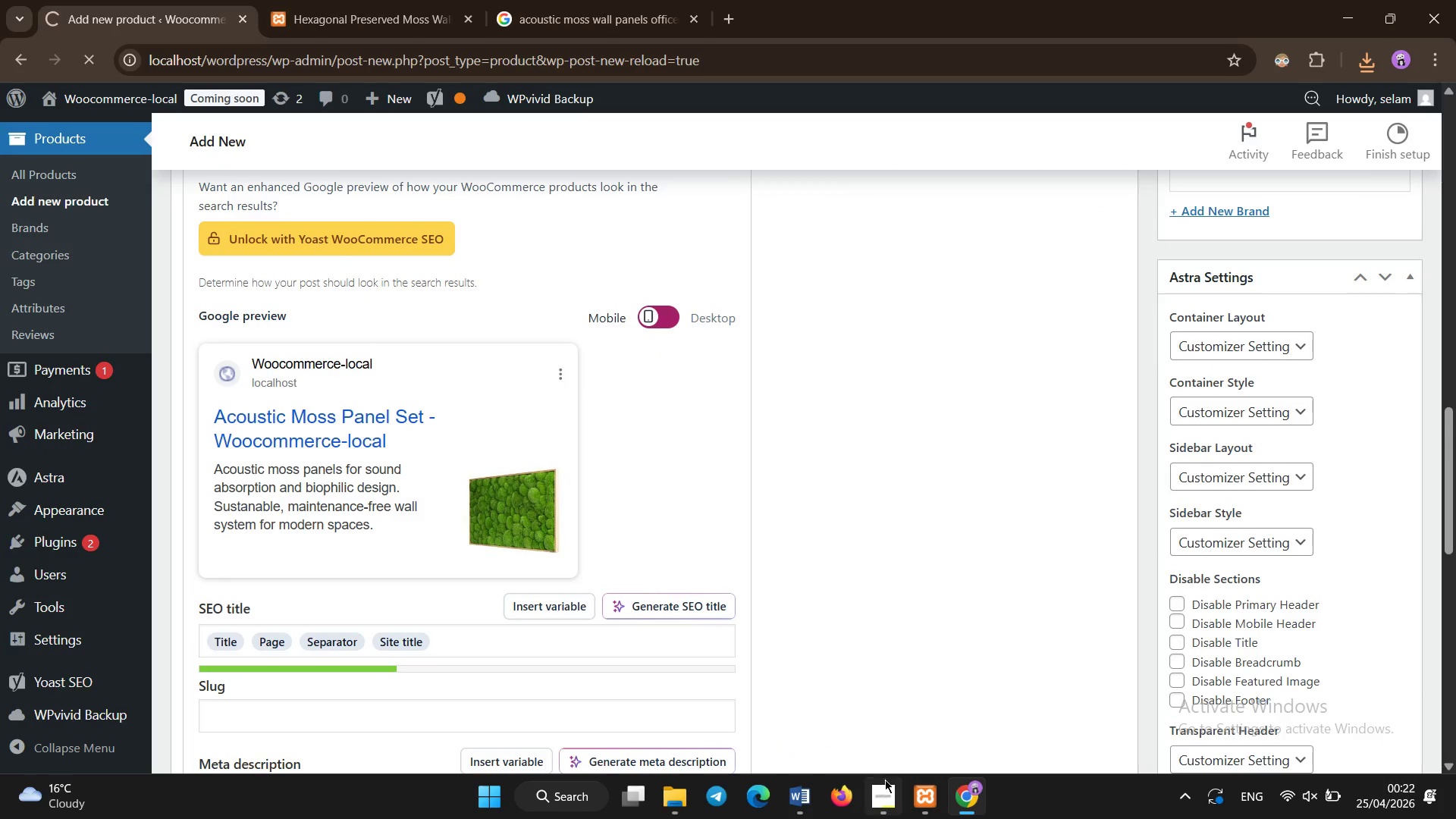 
left_click([885, 790])